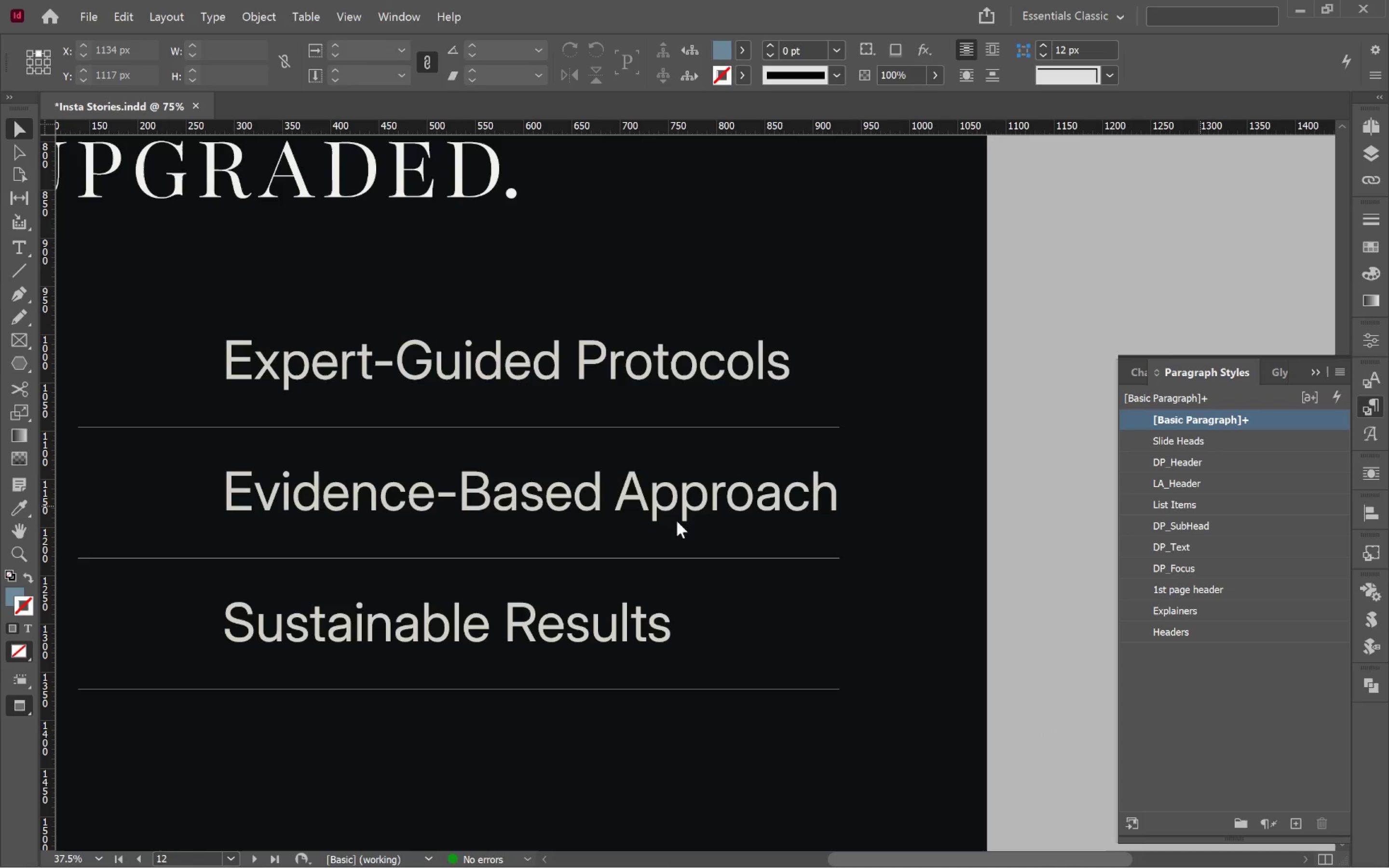 
hold_key(key=AltLeft, duration=0.6)
scroll: coordinate [679, 479], scroll_direction: down, amount: 2.0
 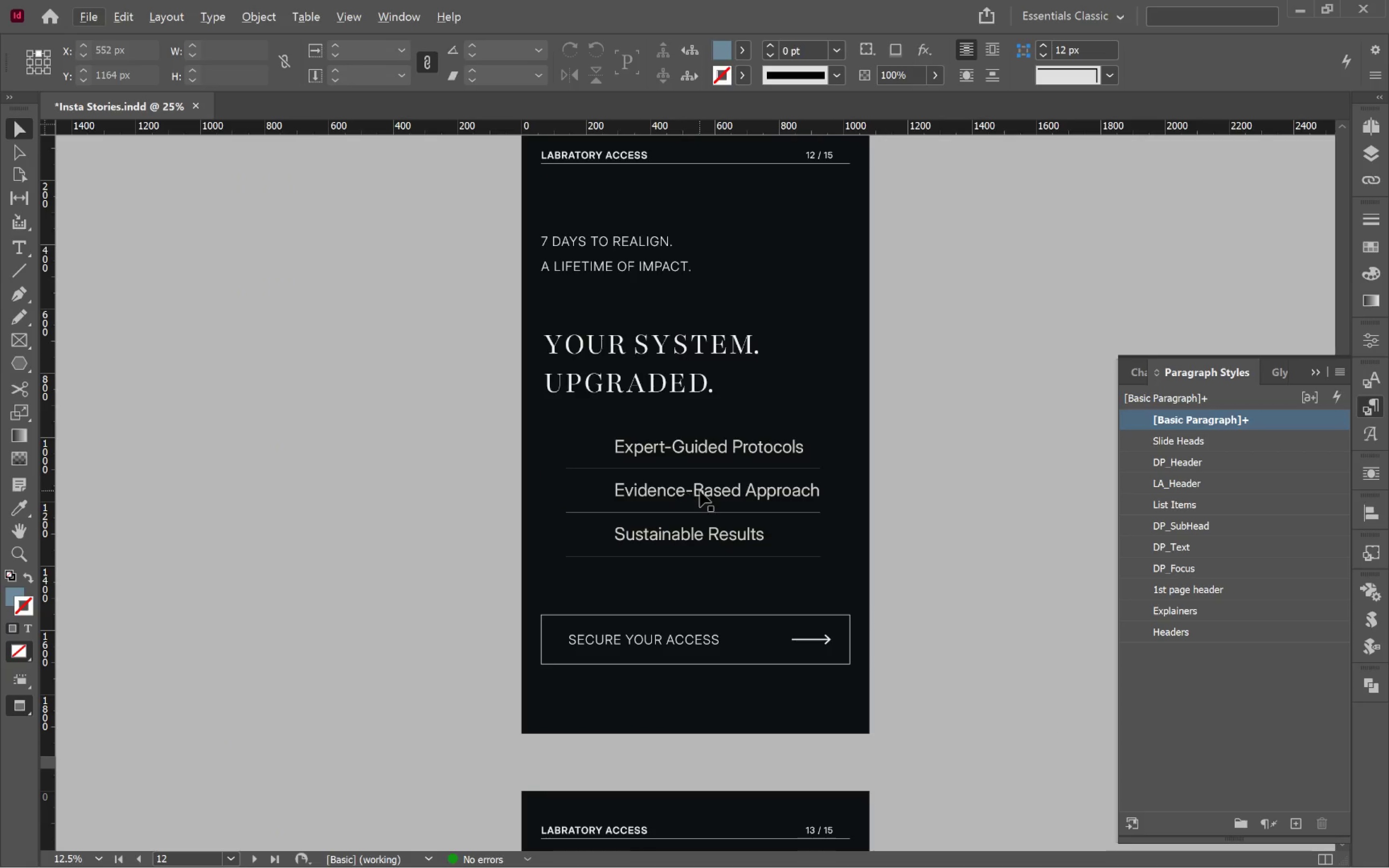 
hold_key(key=Space, duration=0.84)
 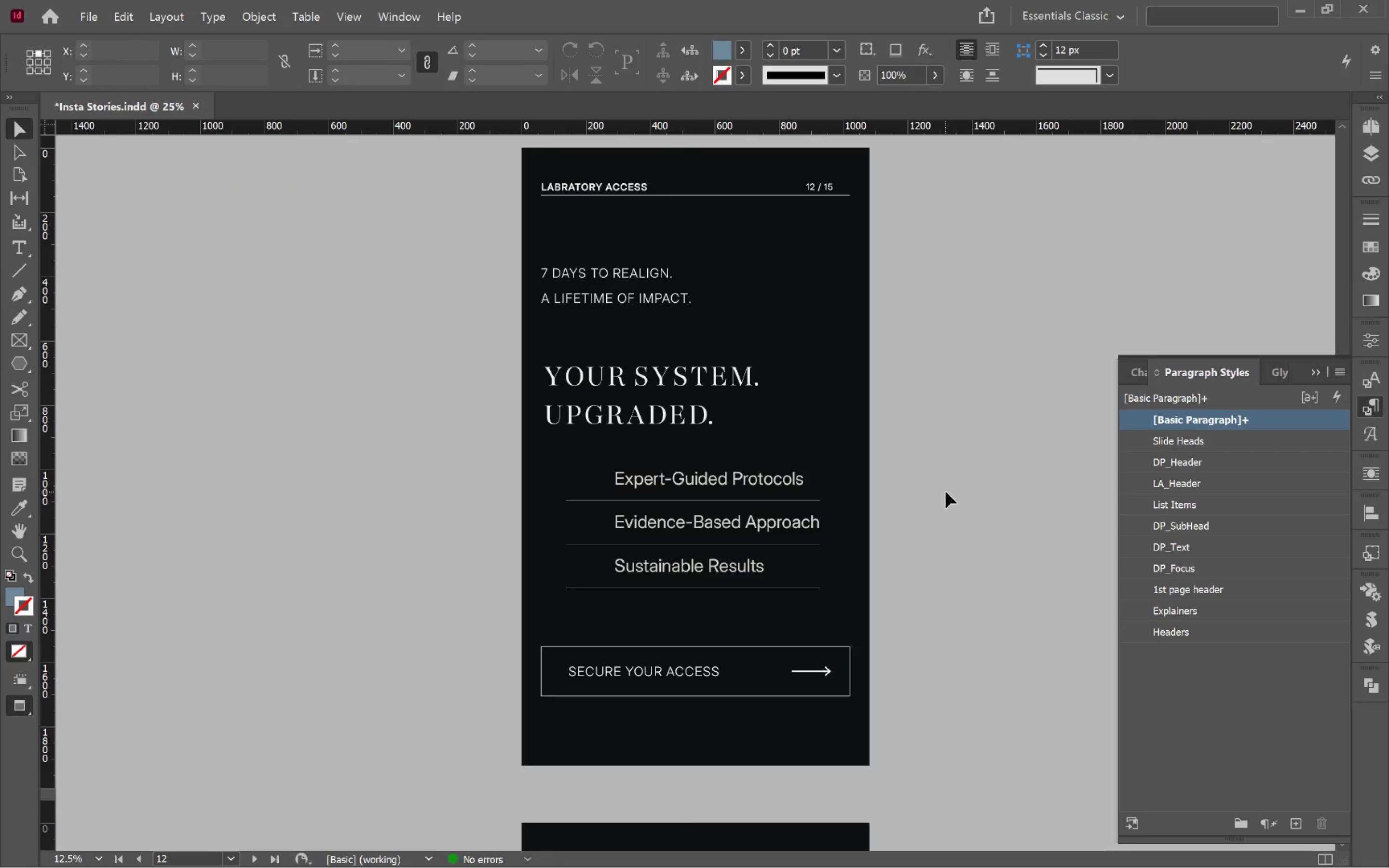 
left_click_drag(start_coordinate=[700, 490], to_coordinate=[834, 523])
 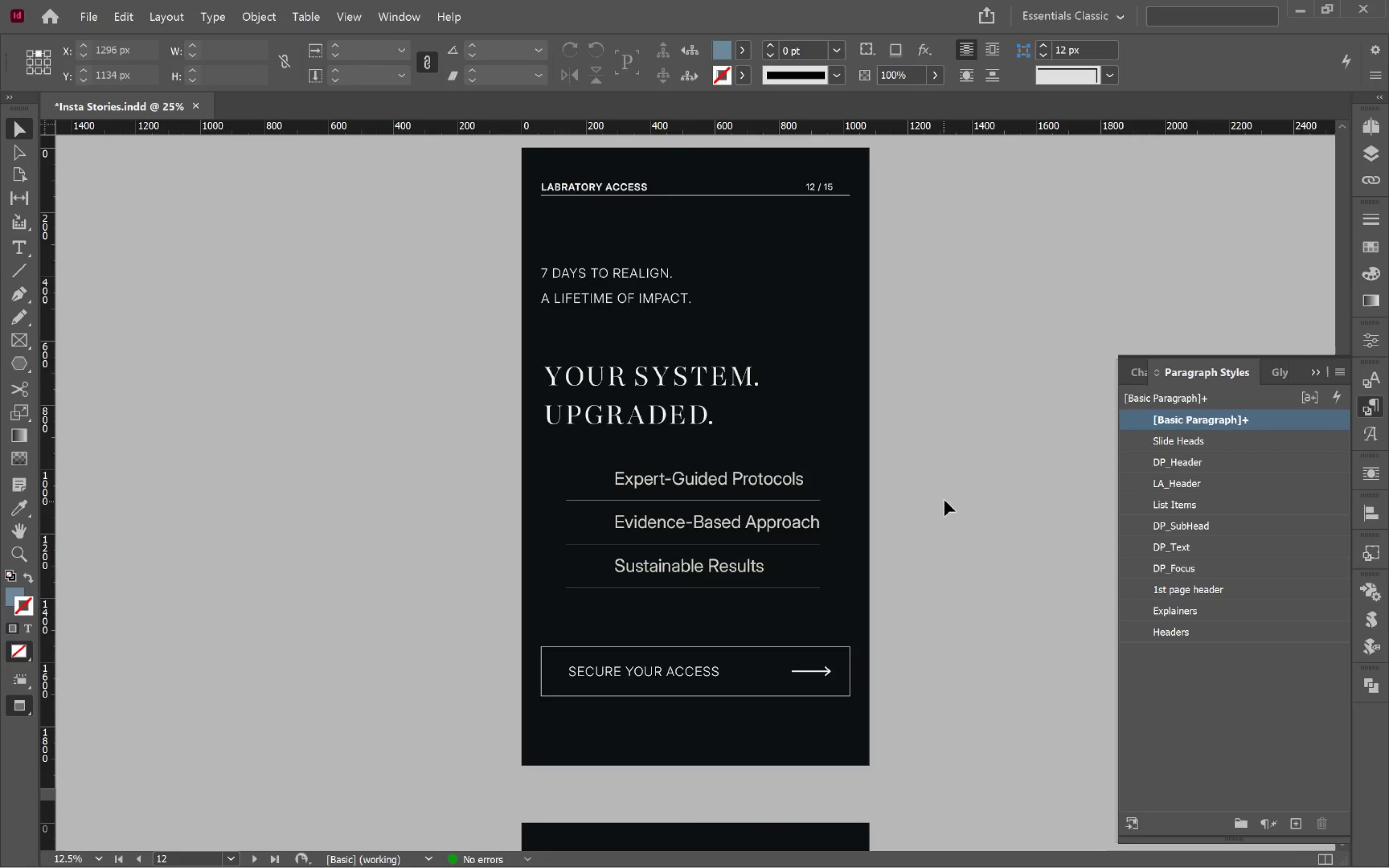 
left_click([946, 492])
 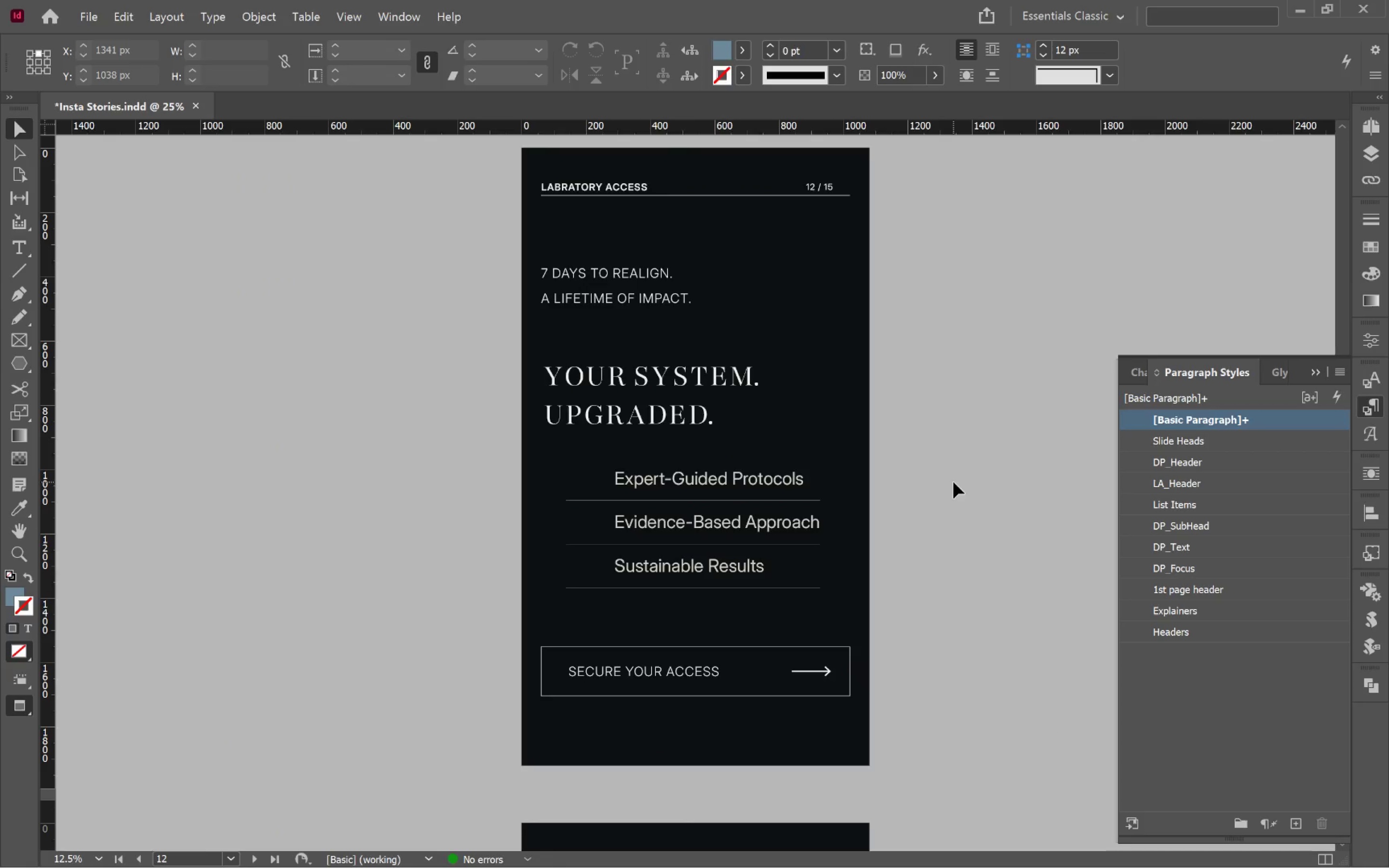 
key(Control+S)
 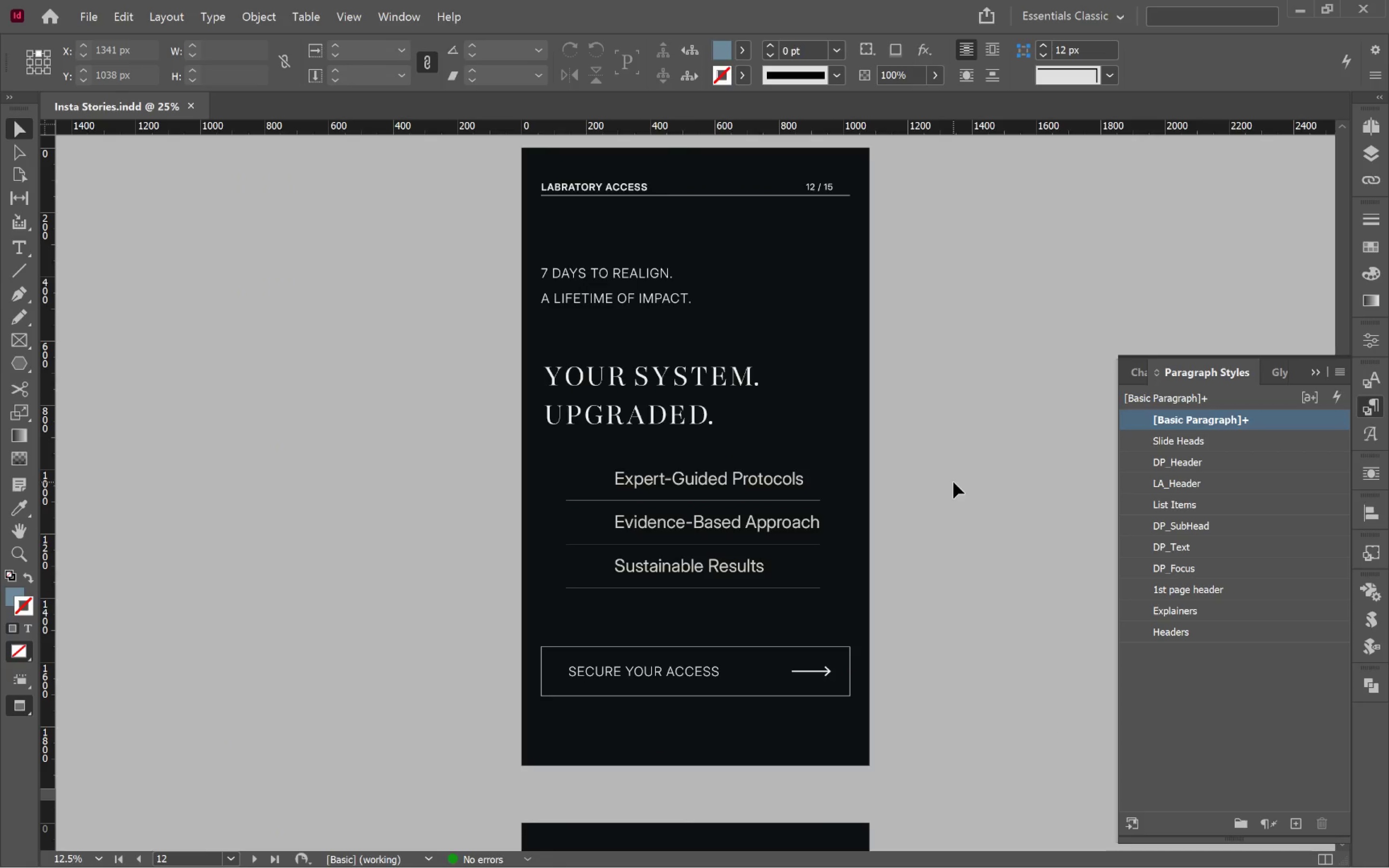 
key(Alt+Tab)
 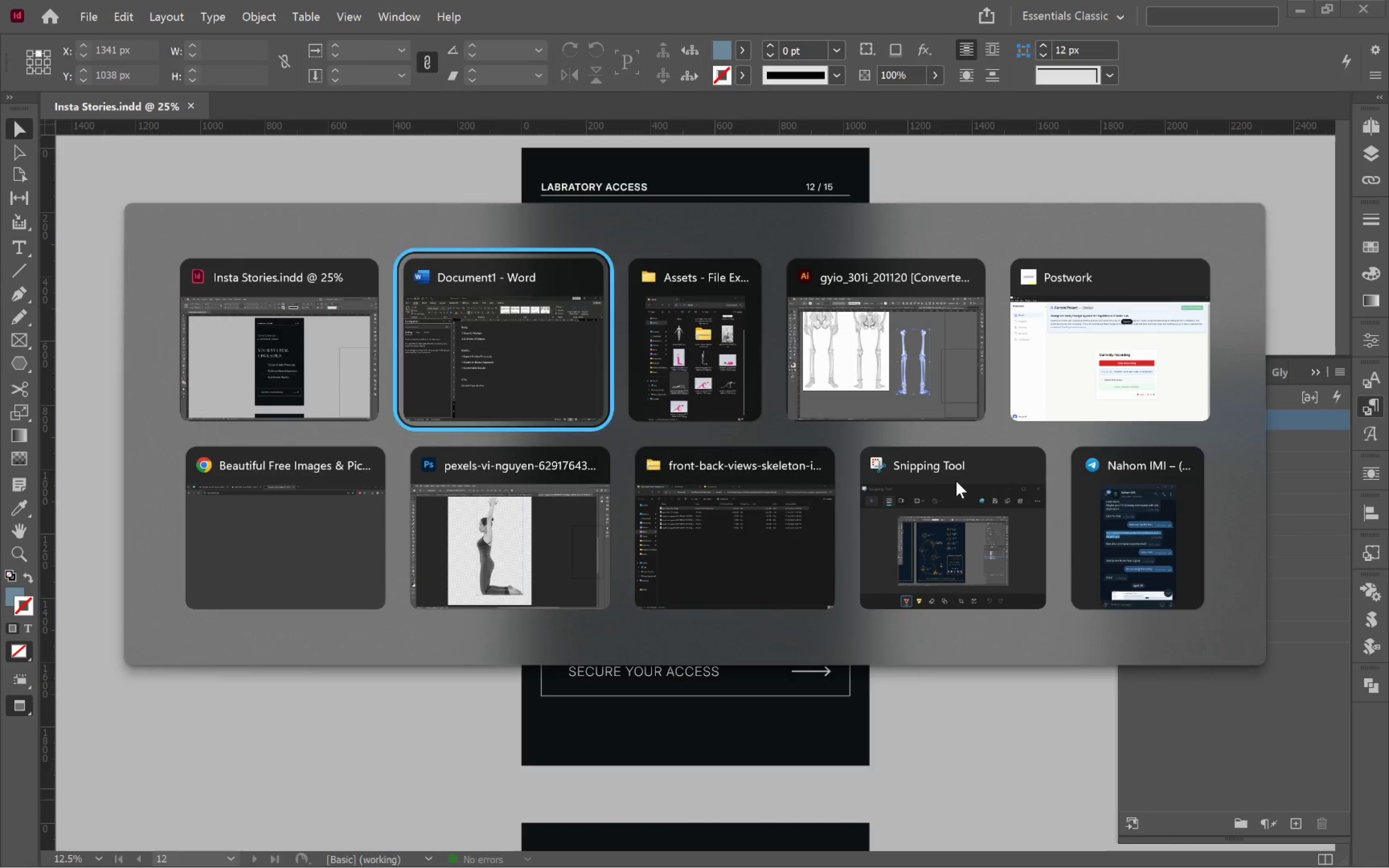 
key(Alt+Tab)
 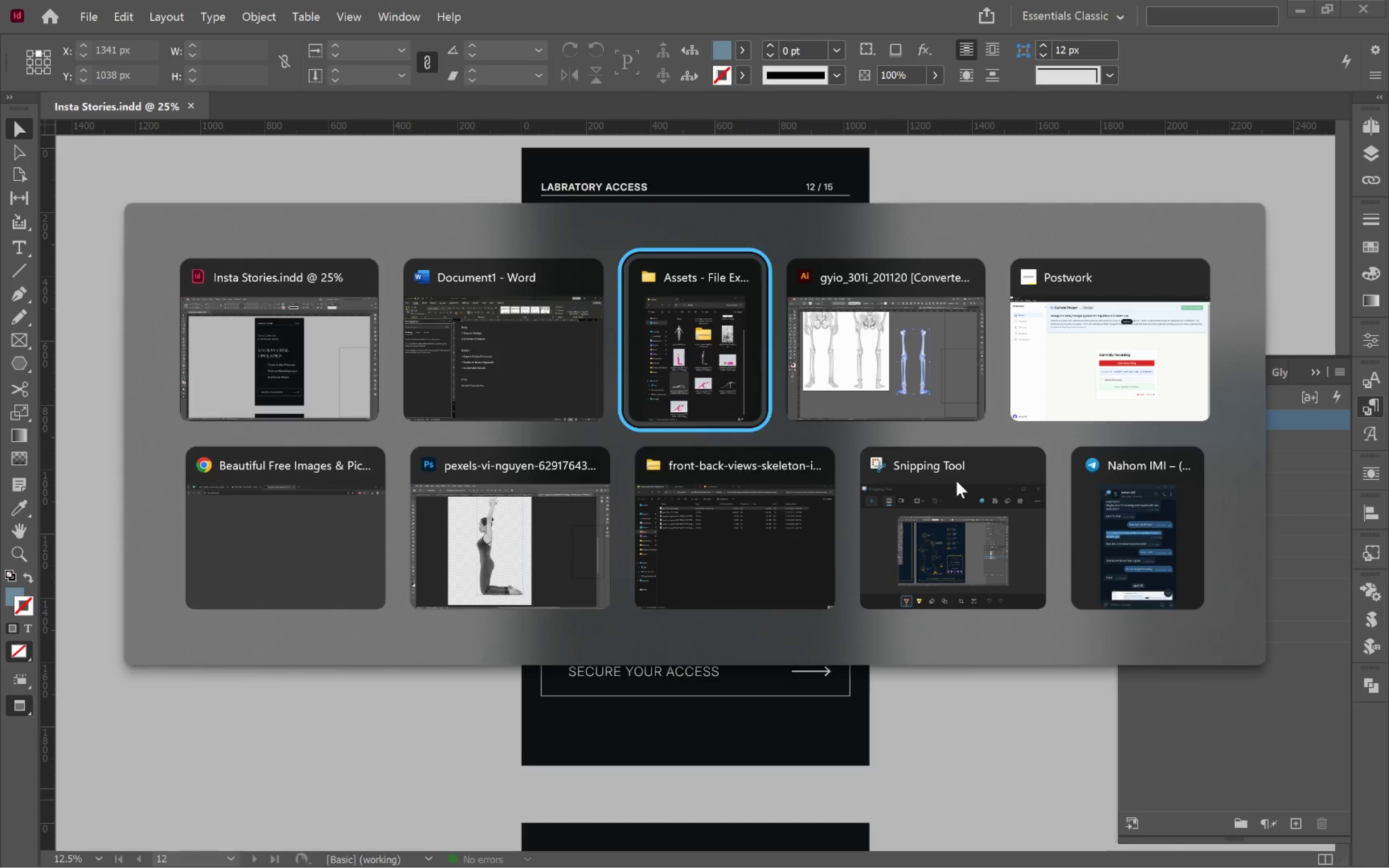 
key(Alt+Tab)
 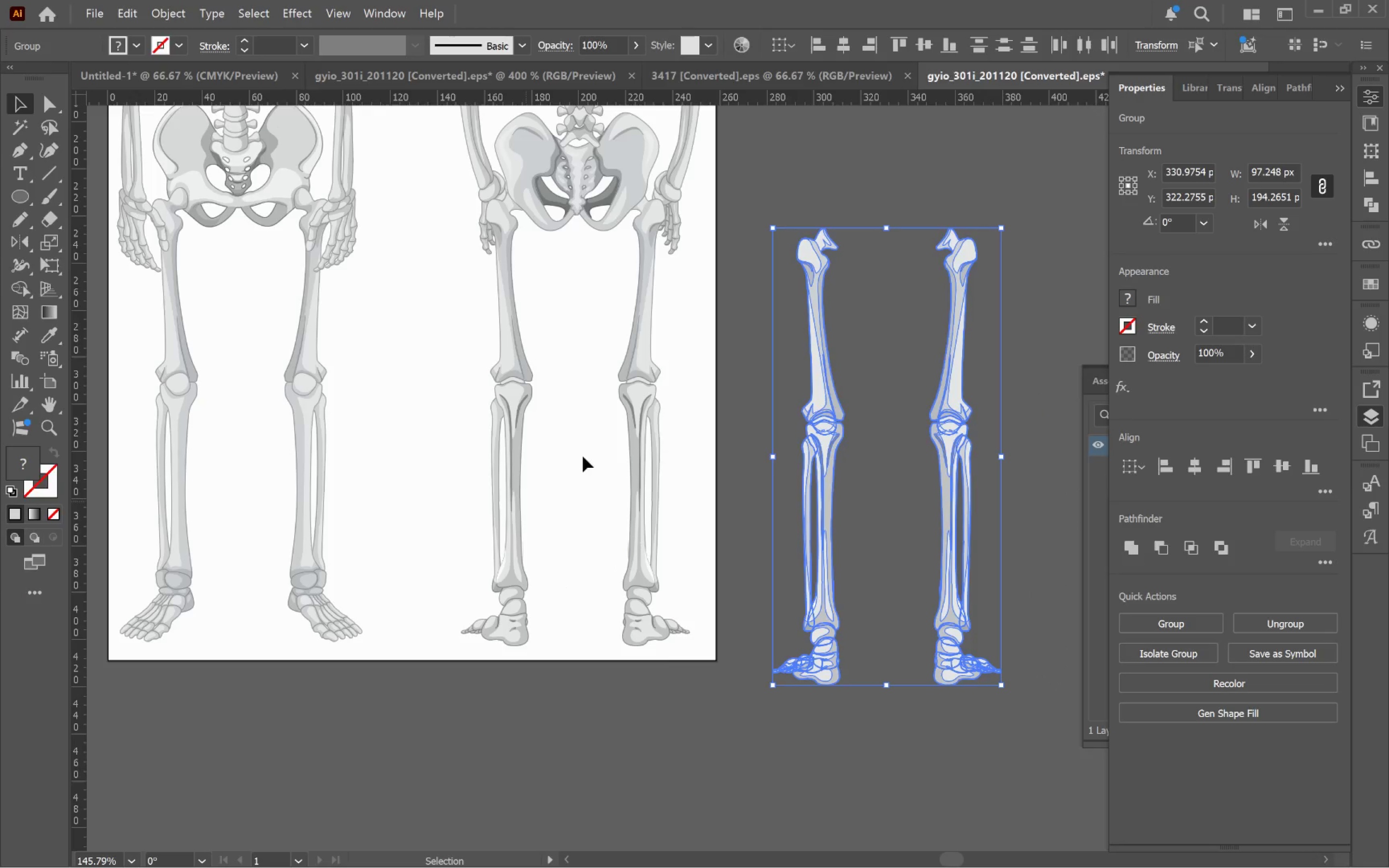 
hold_key(key=AltLeft, duration=0.62)
scroll: coordinate [655, 518], scroll_direction: down, amount: 2.0
 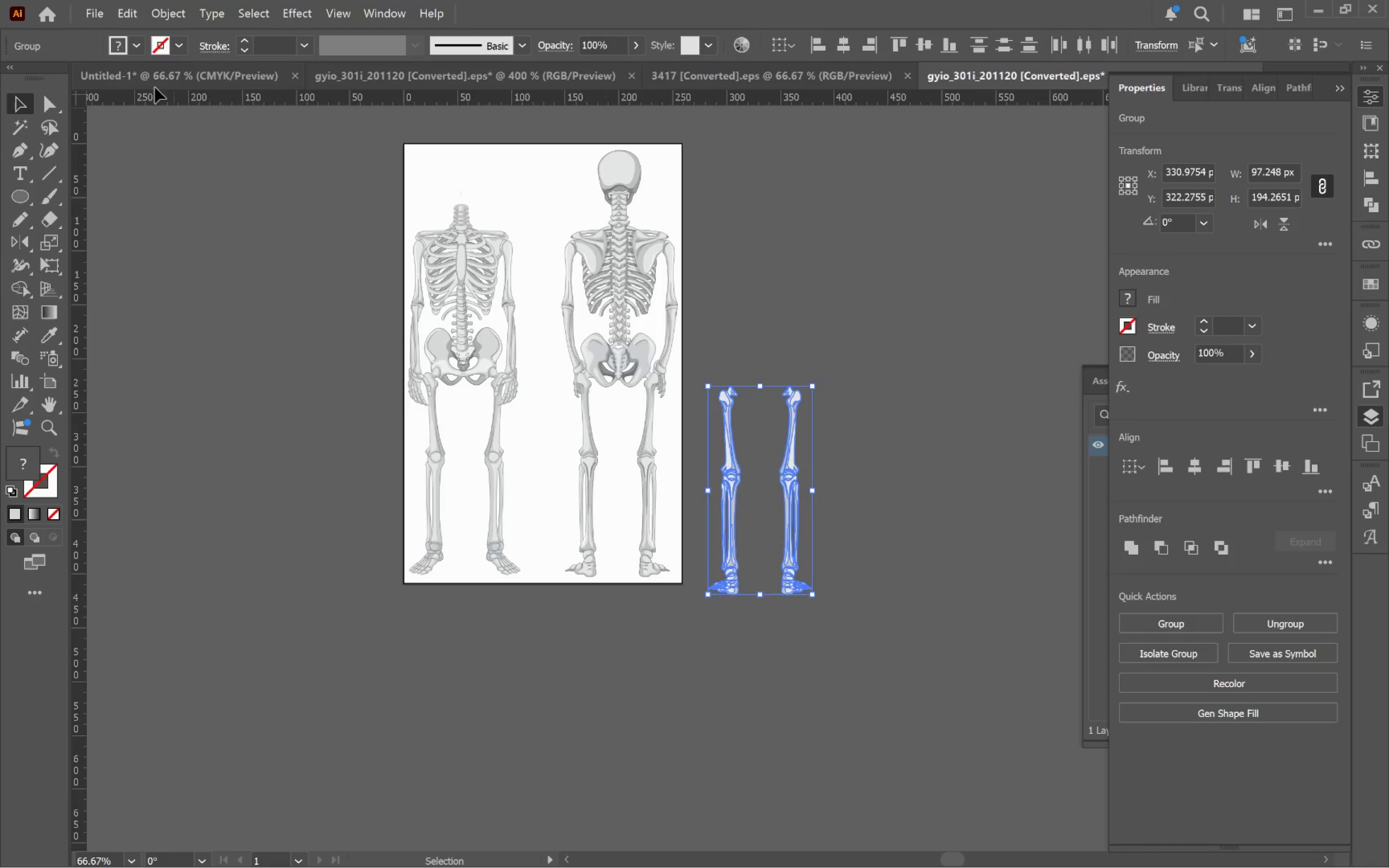 
left_click([114, 71])
 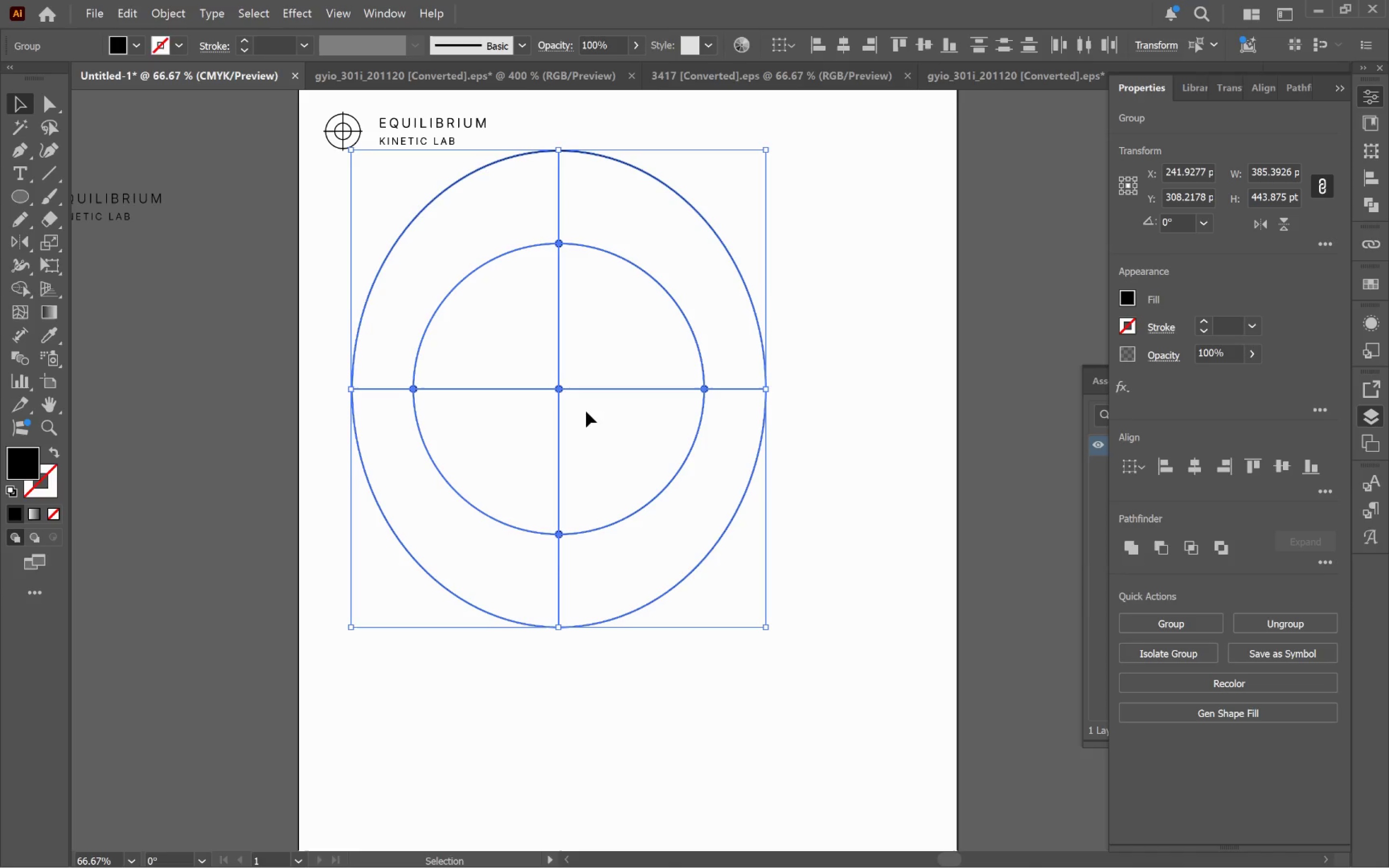 
hold_key(key=AltLeft, duration=0.31)
 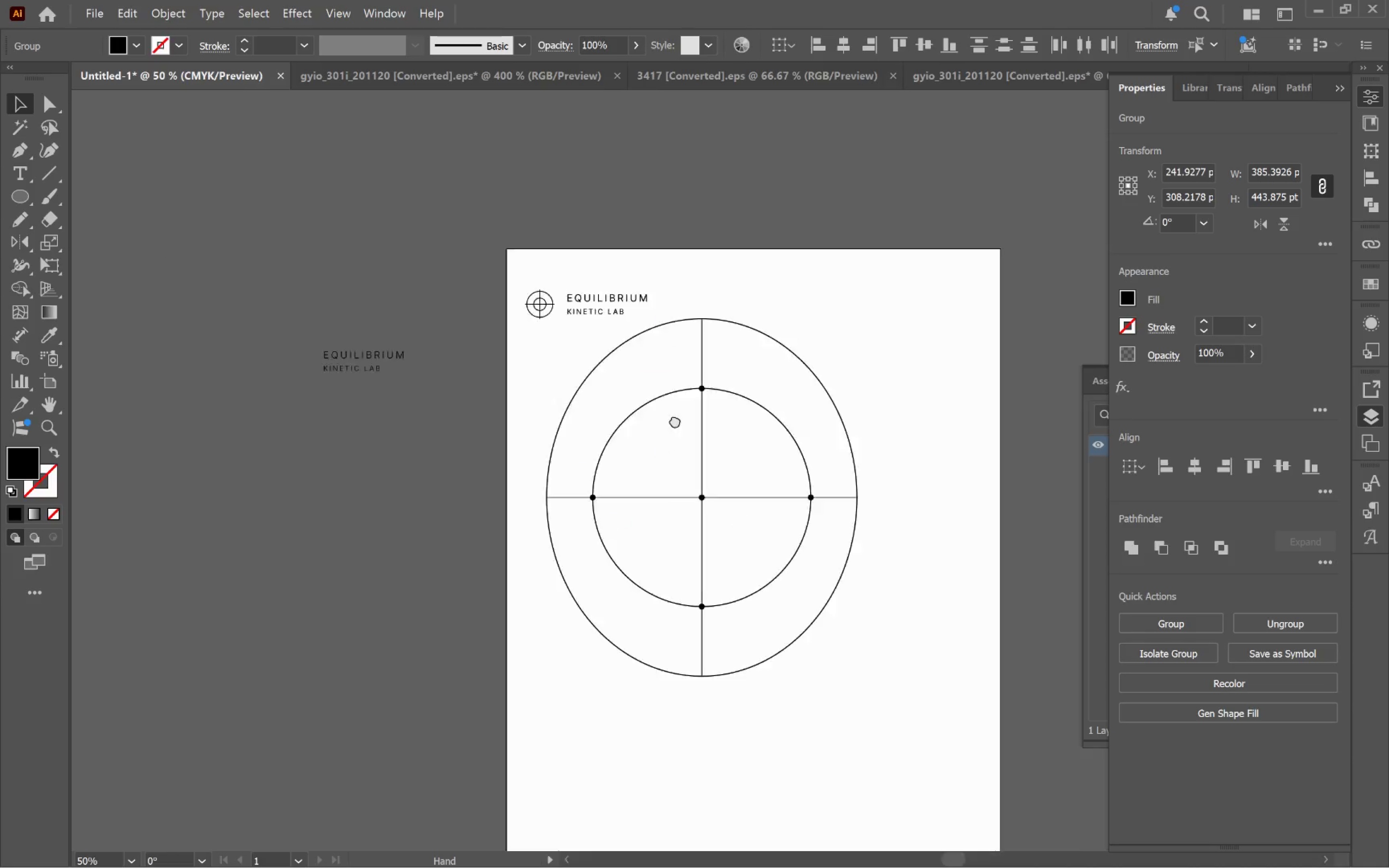 
hold_key(key=Space, duration=0.48)
 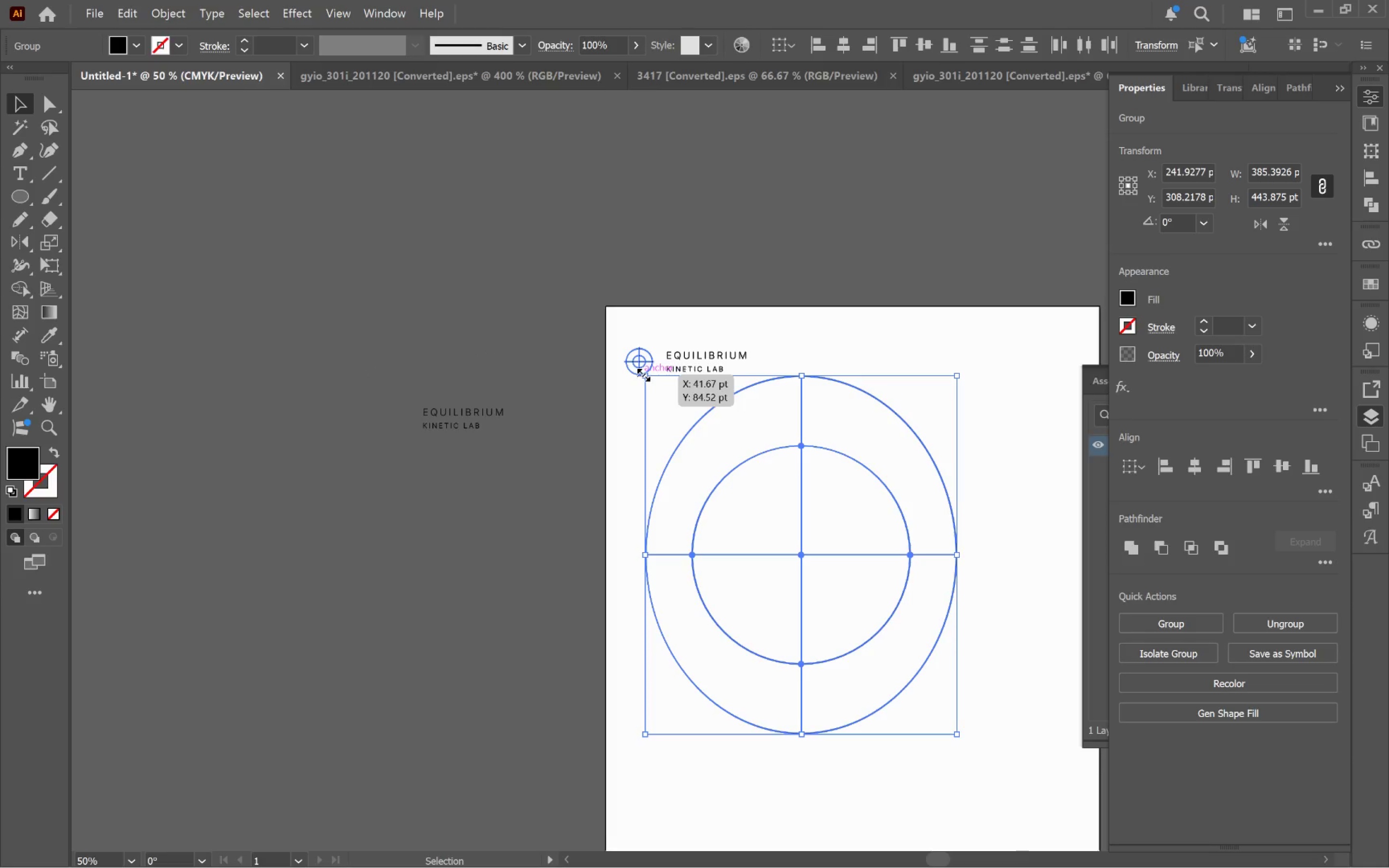 
left_click_drag(start_coordinate=[461, 286], to_coordinate=[739, 458])
 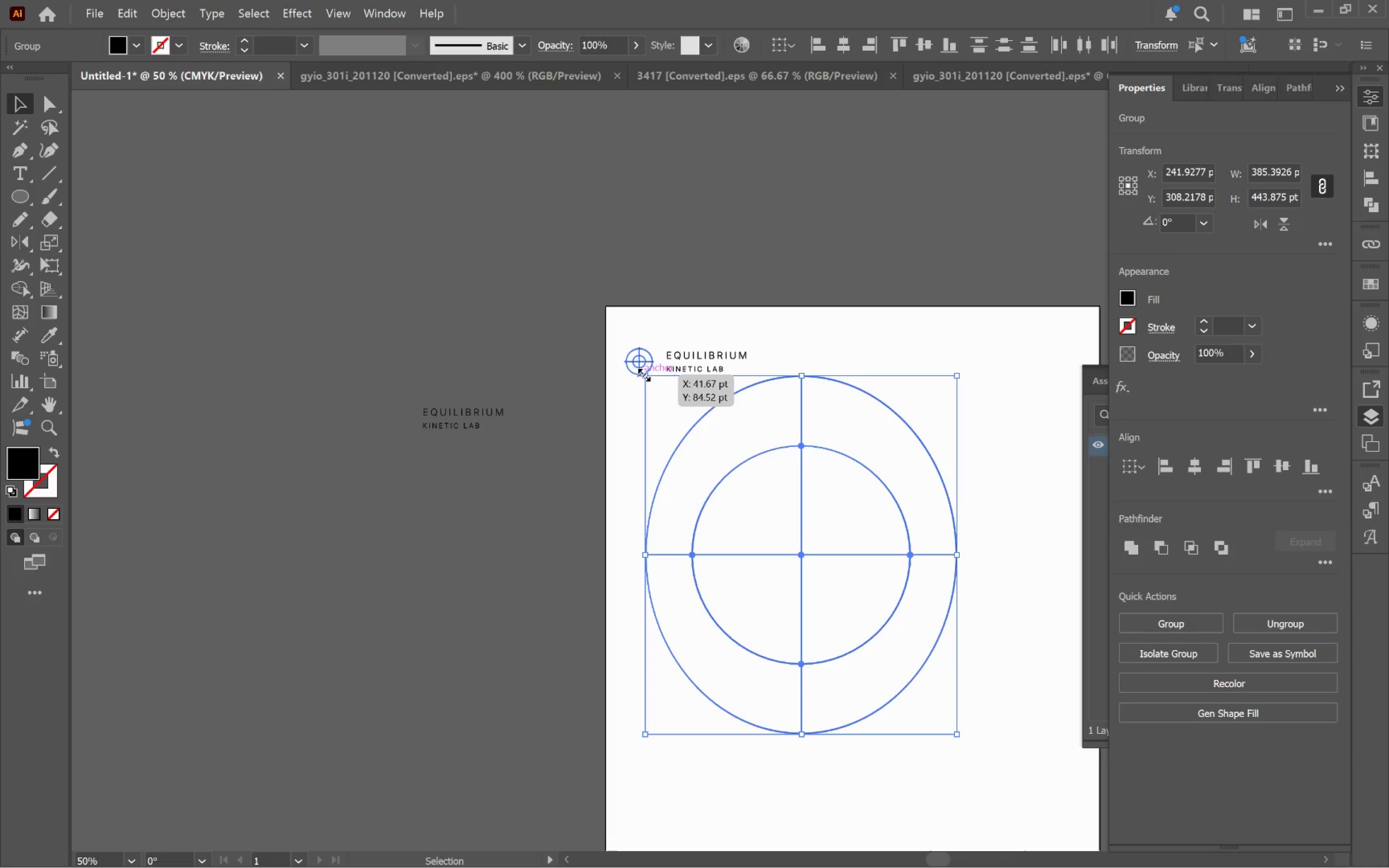 
scroll: coordinate [415, 364], scroll_direction: down, amount: 1.0
 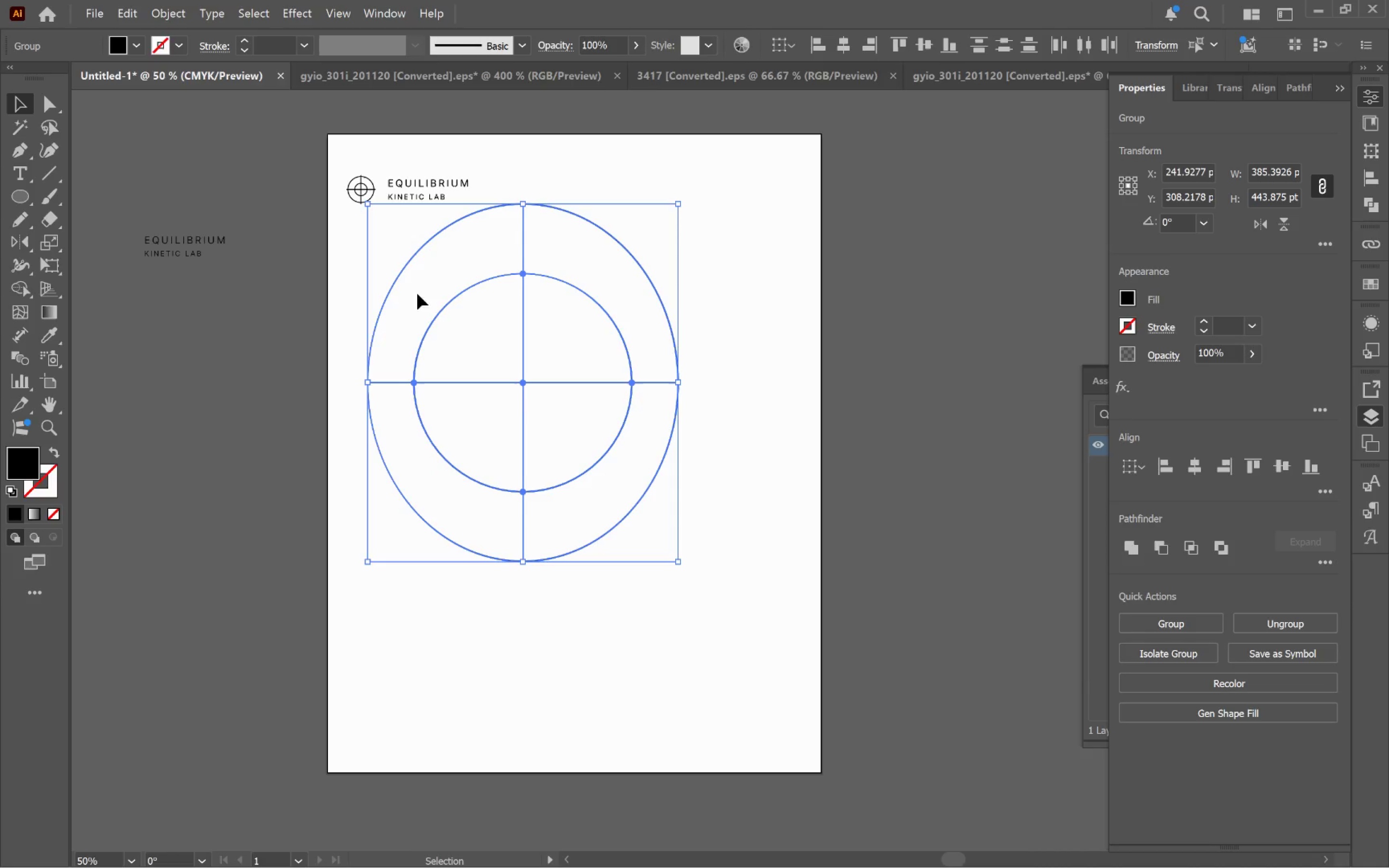 
left_click([641, 371])
 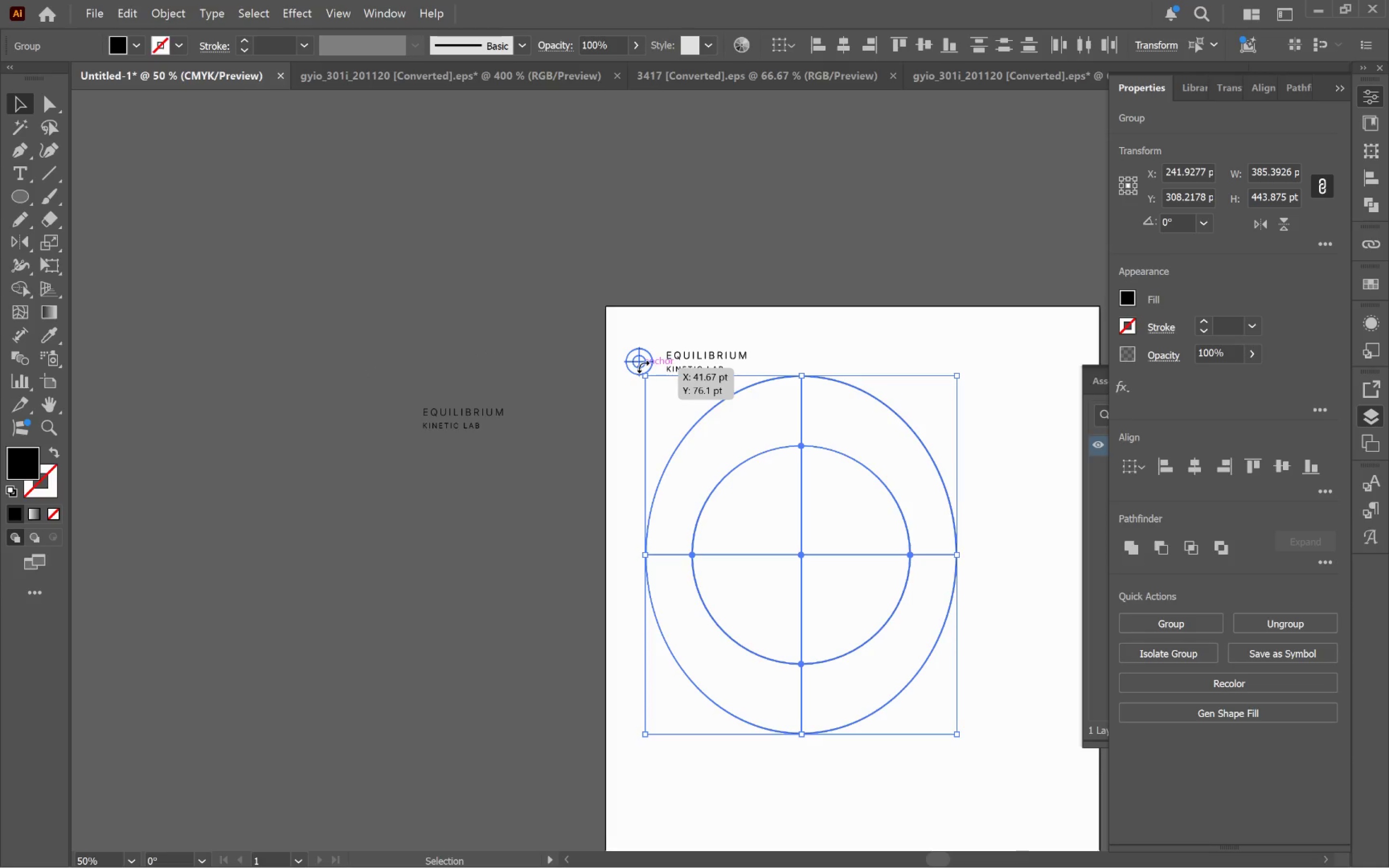 
left_click([643, 366])
 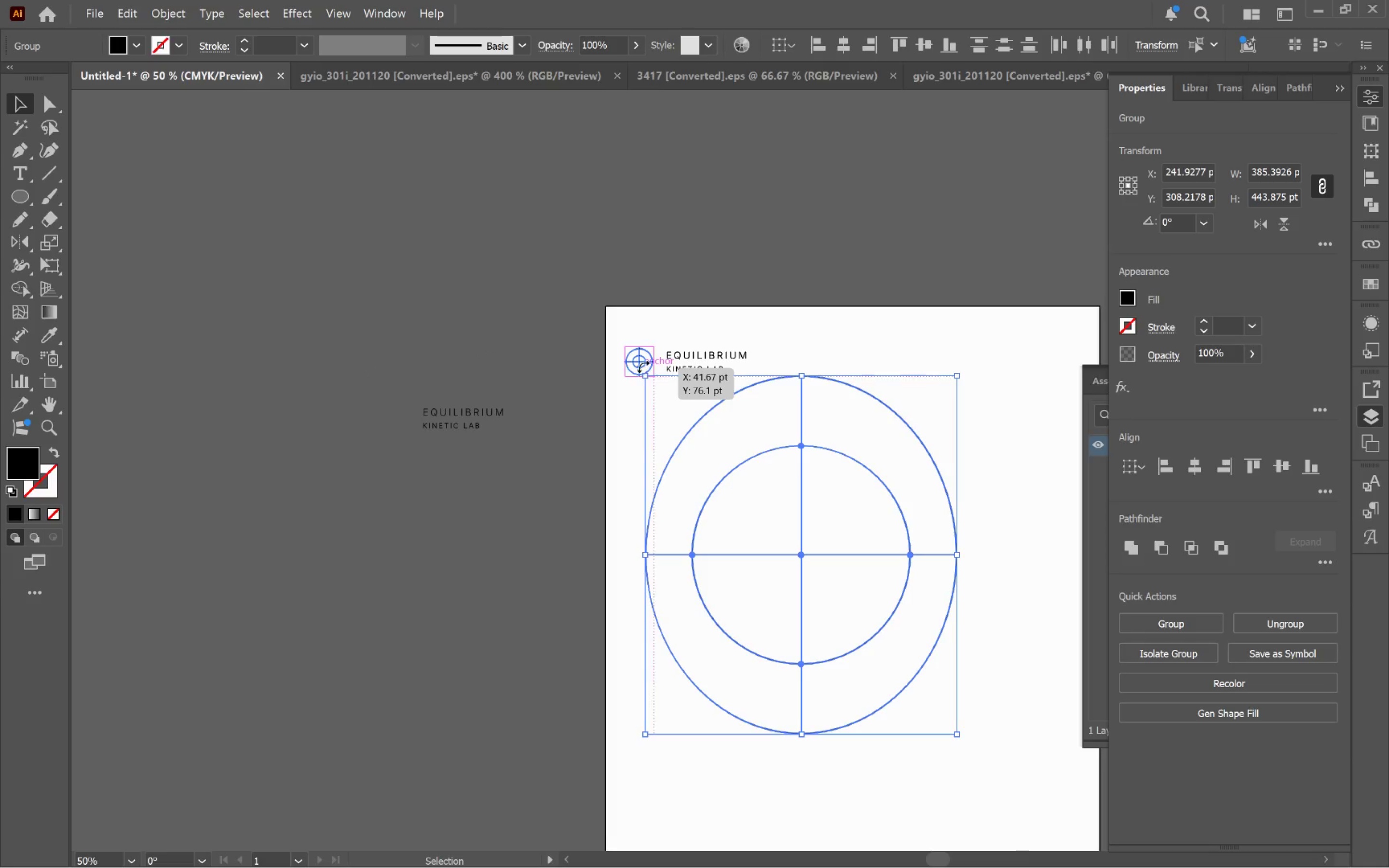 
hold_key(key=AltLeft, duration=0.58)
 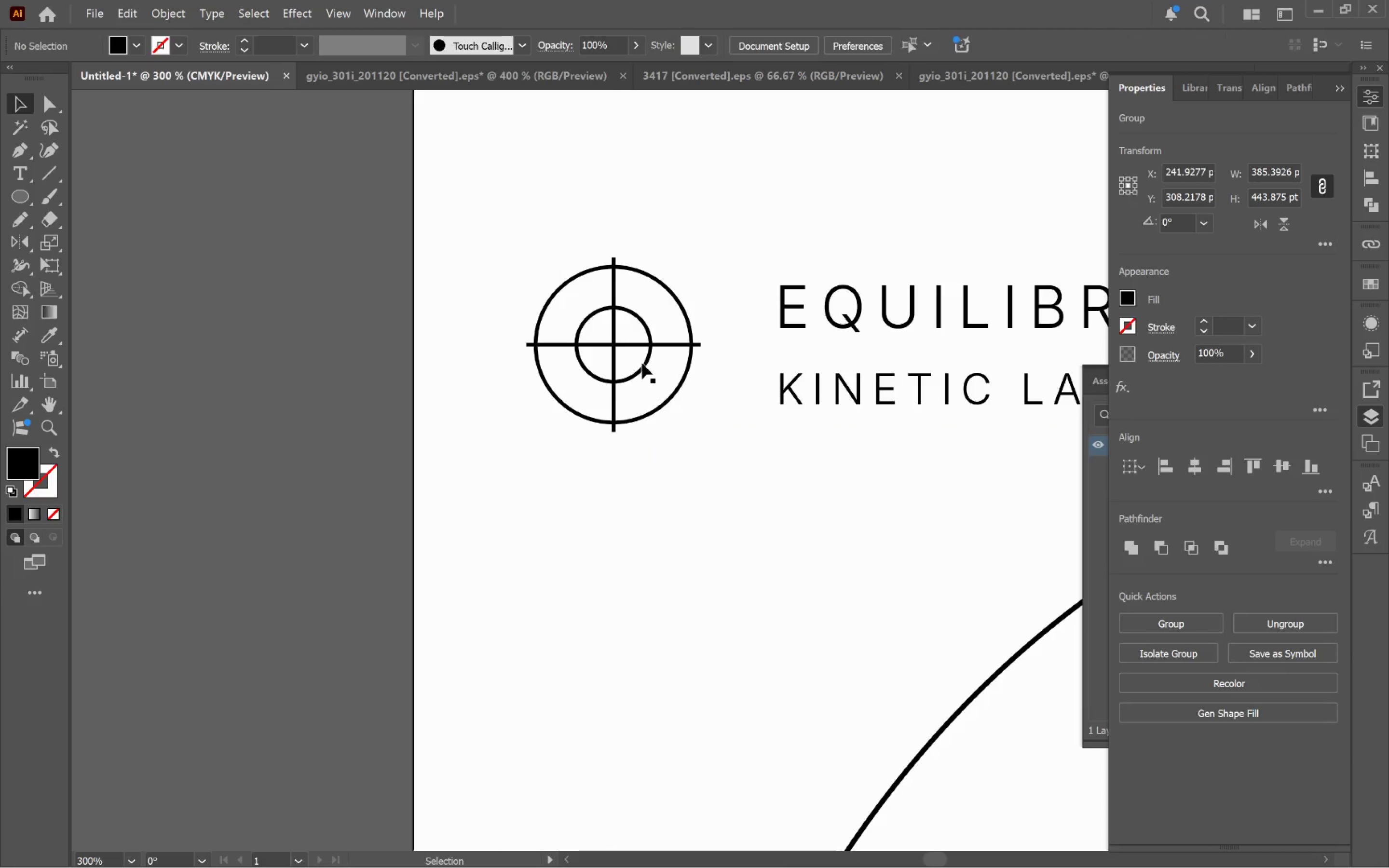 
left_click([639, 358])
 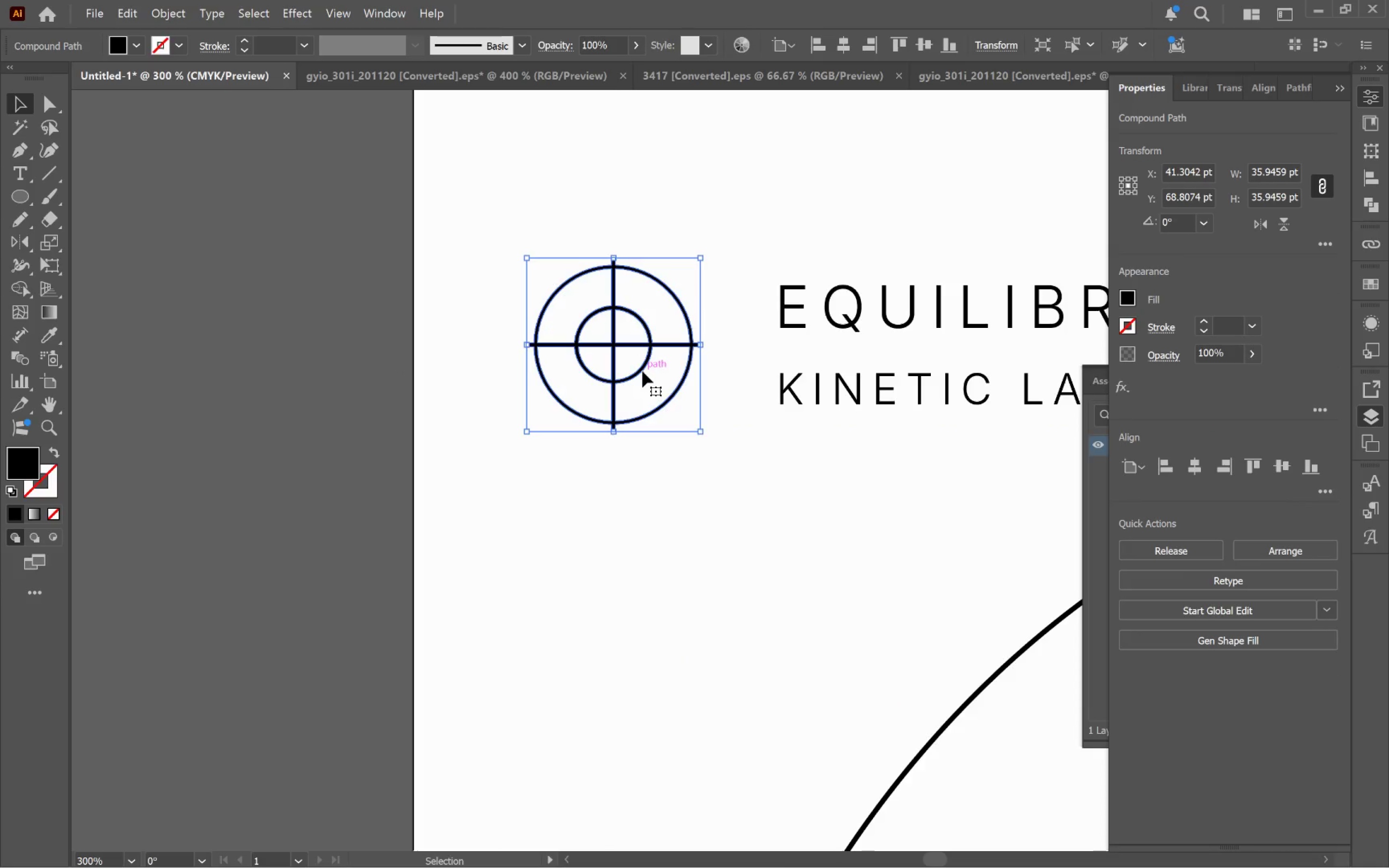 
scroll: coordinate [644, 366], scroll_direction: up, amount: 5.0
 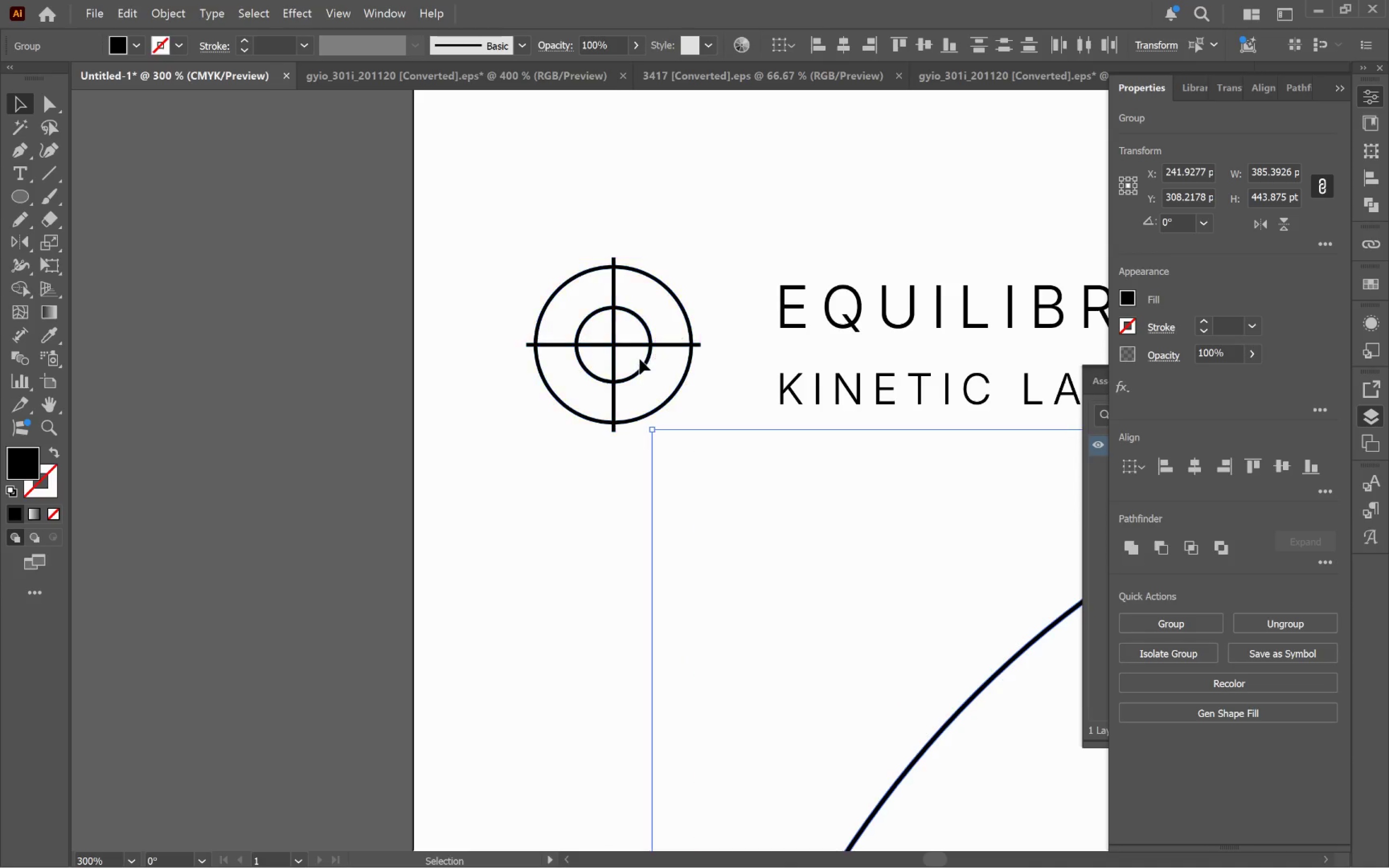 
left_click_drag(start_coordinate=[640, 370], to_coordinate=[568, 476])
 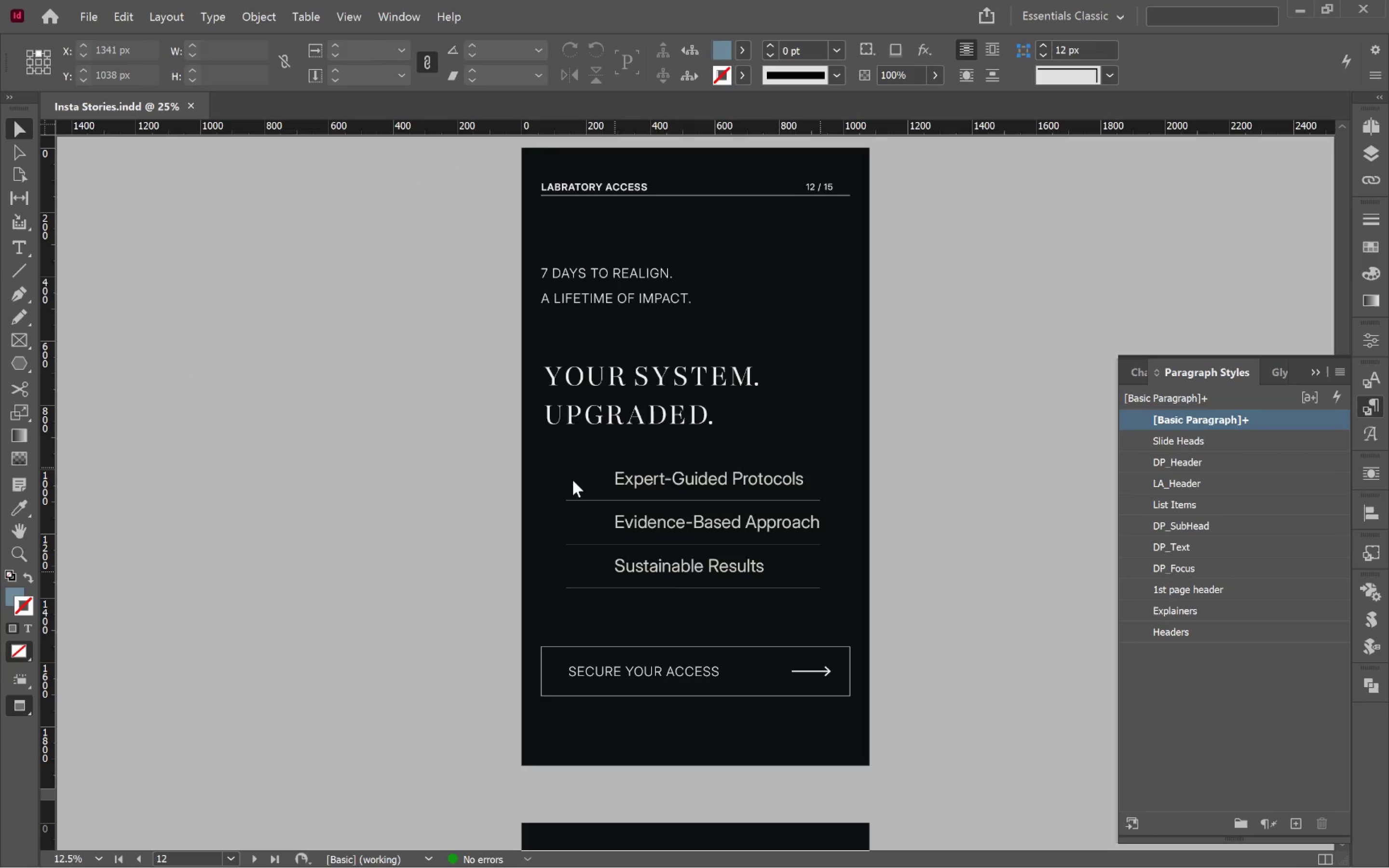 
key(Alt+Tab)
 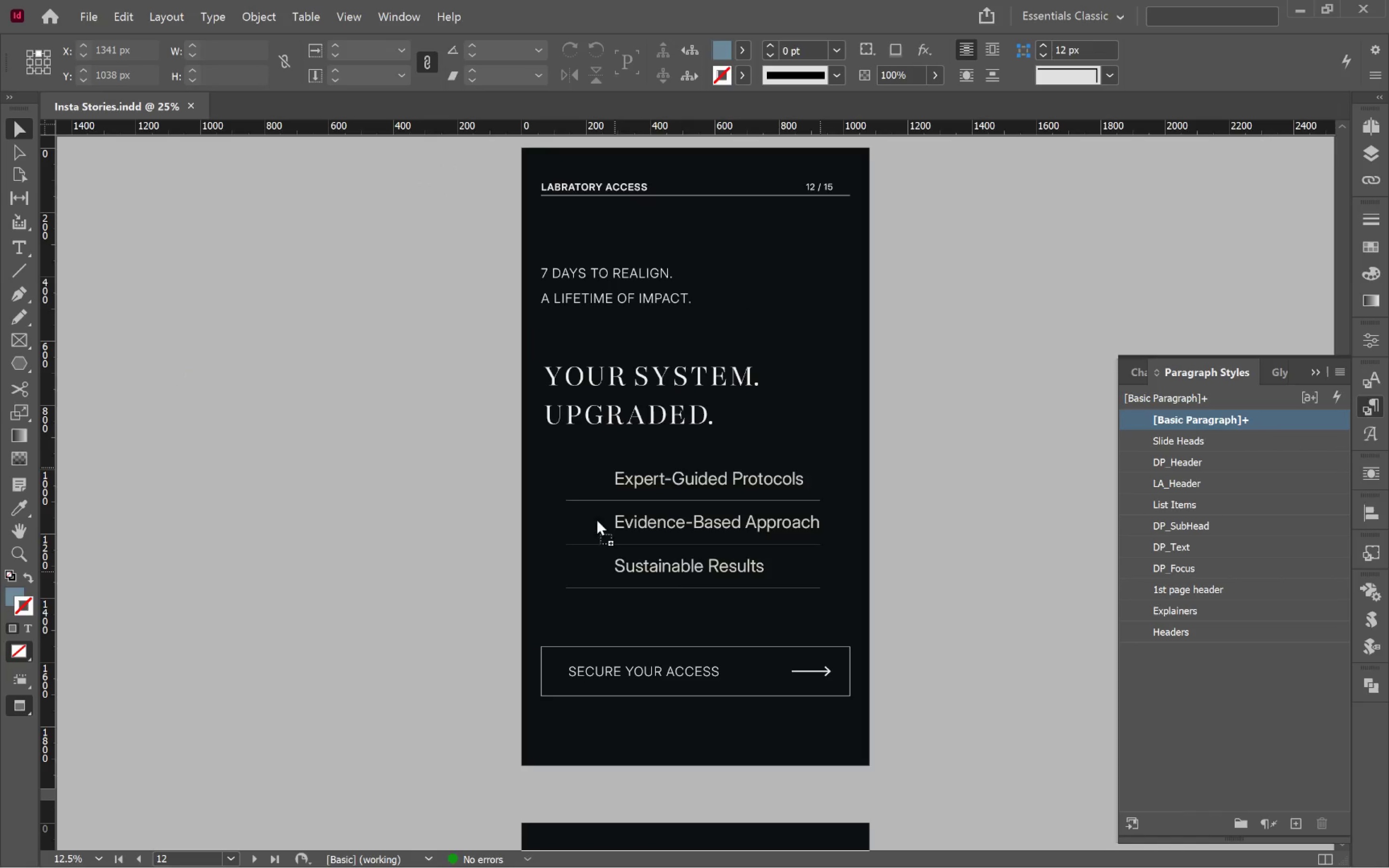 
hold_key(key=ShiftLeft, duration=1.46)
 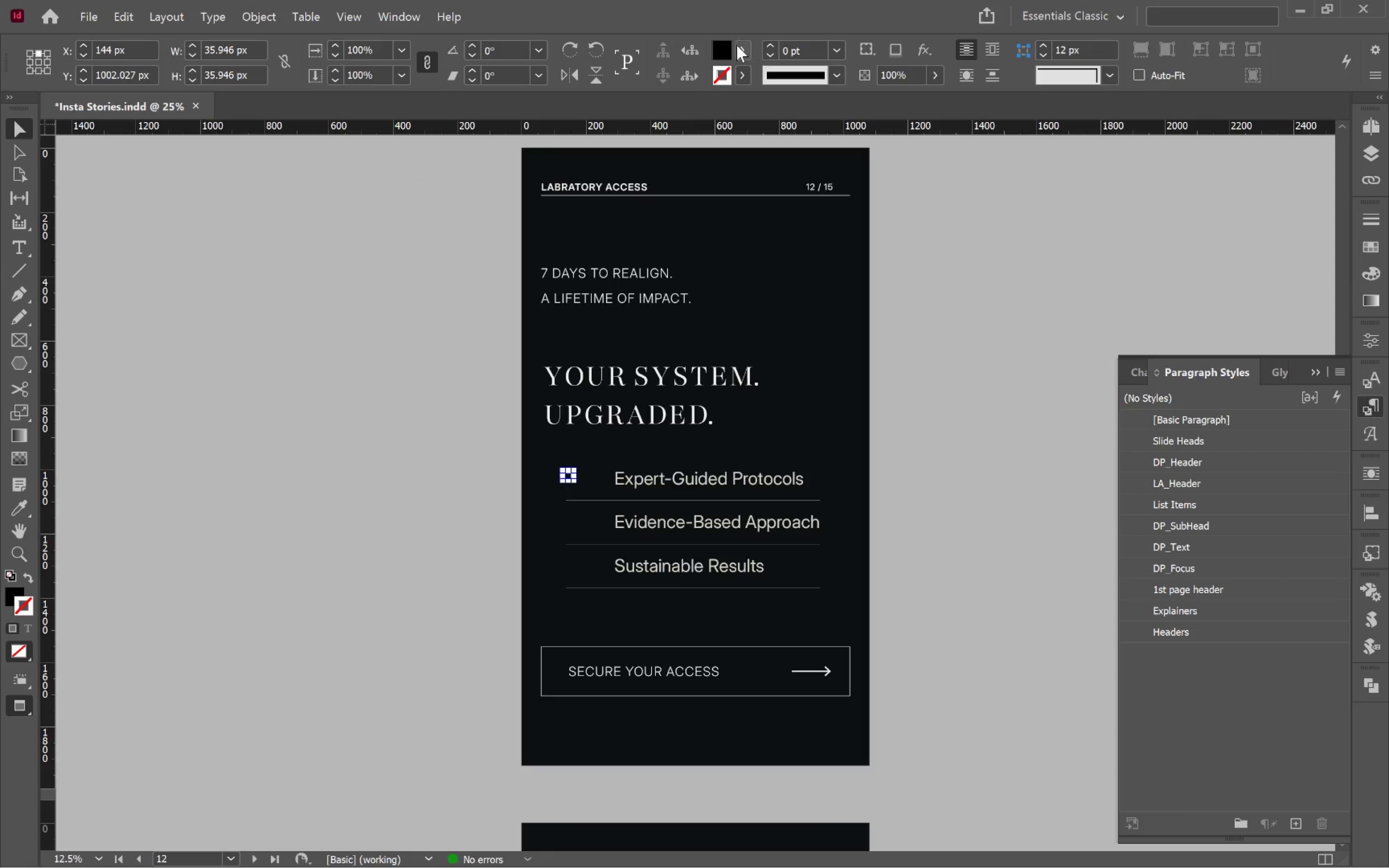 
left_click([740, 50])
 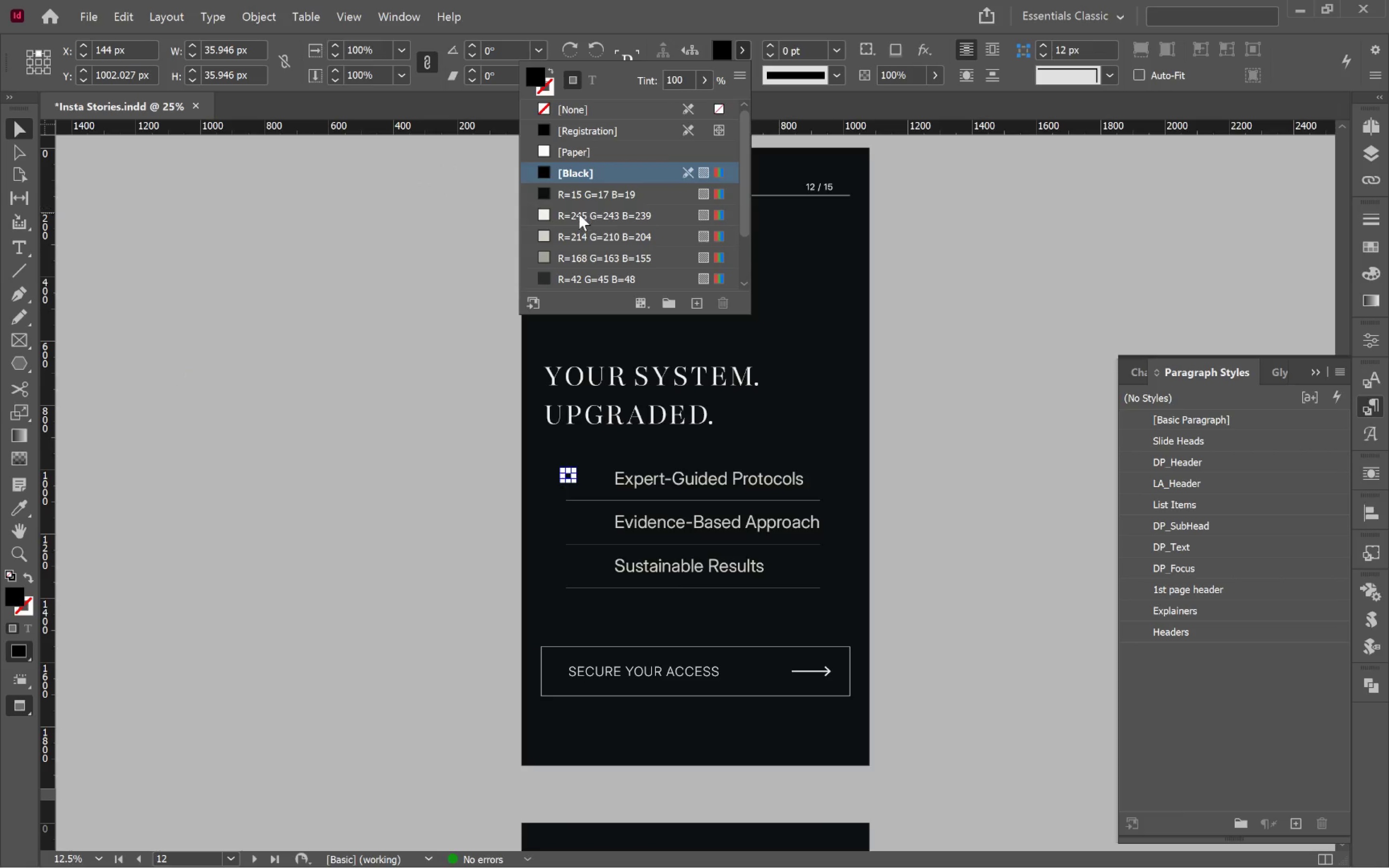 
left_click([577, 216])
 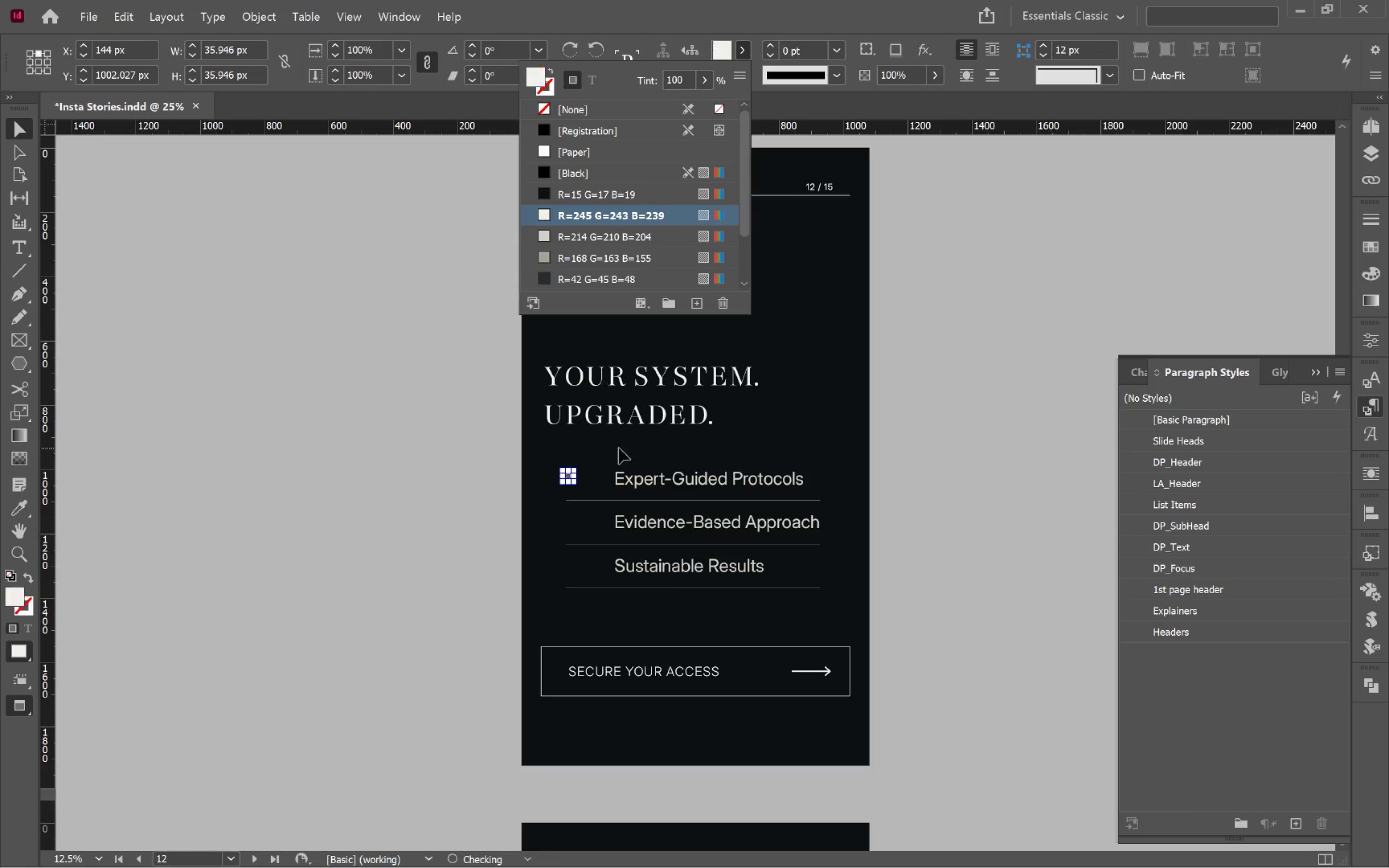 
hold_key(key=AltLeft, duration=0.67)
scroll: coordinate [606, 499], scroll_direction: up, amount: 4.0
 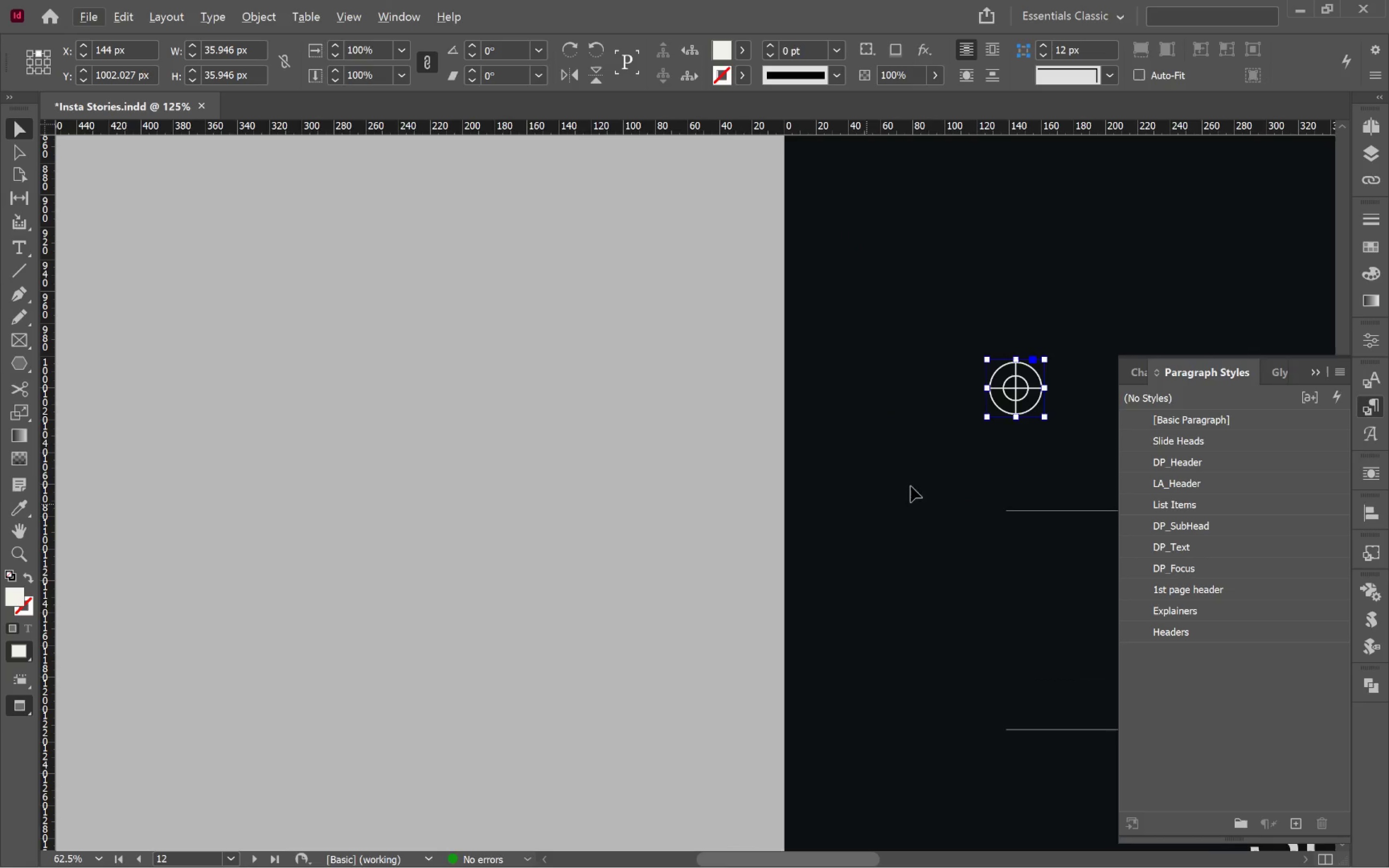 
hold_key(key=Space, duration=0.69)
 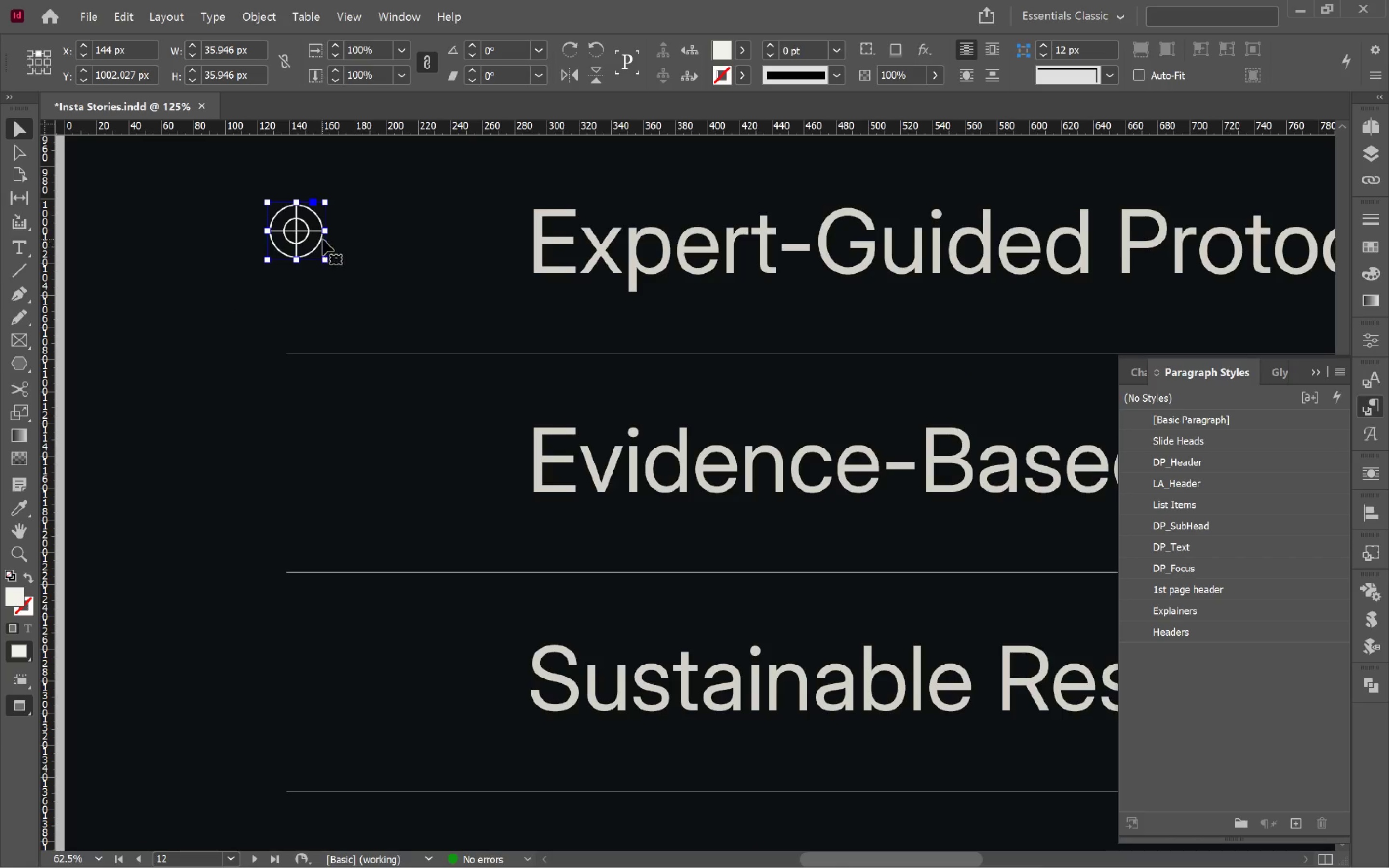 
left_click_drag(start_coordinate=[953, 474], to_coordinate=[234, 316])
 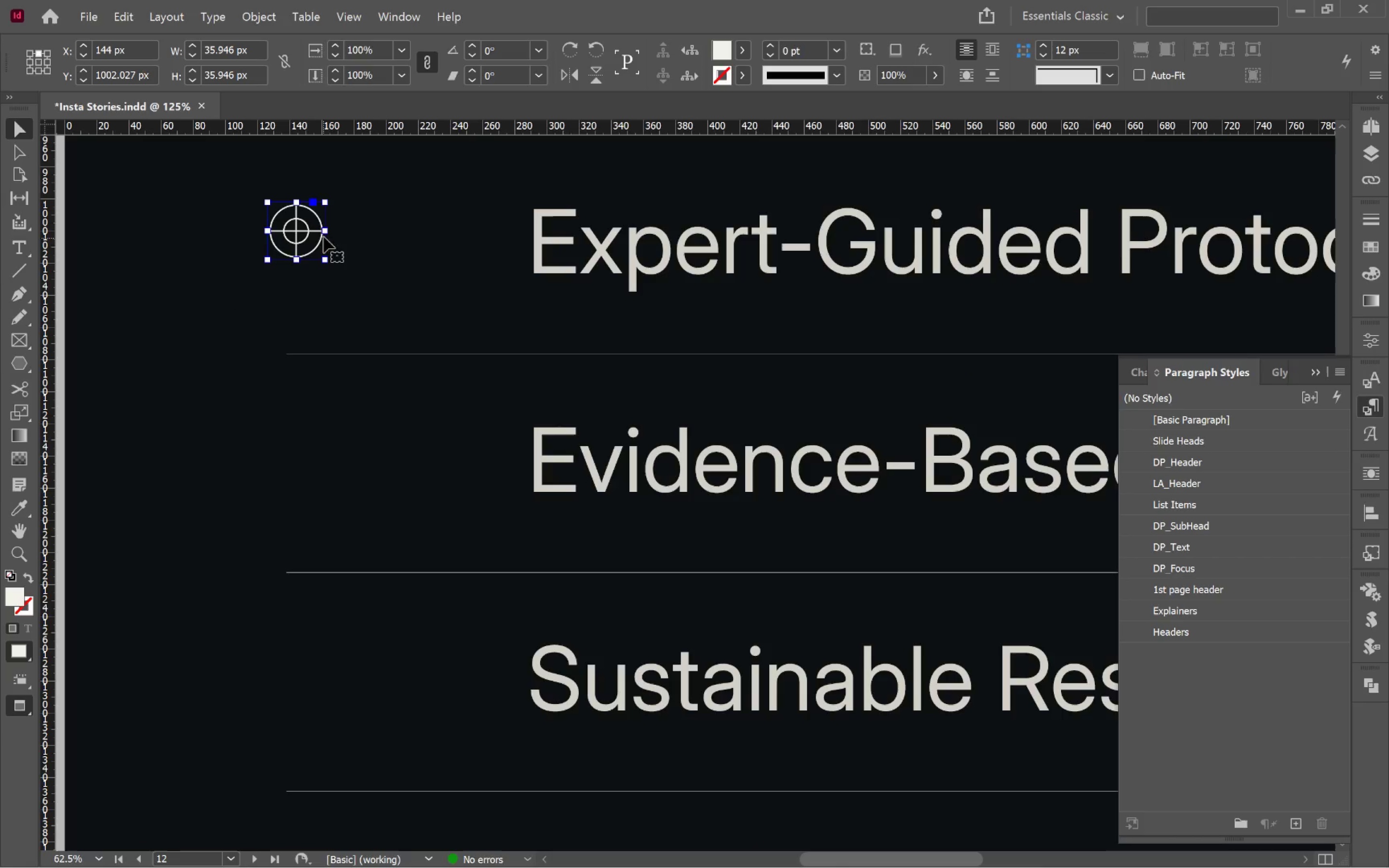 
left_click_drag(start_coordinate=[327, 233], to_coordinate=[420, 239])
 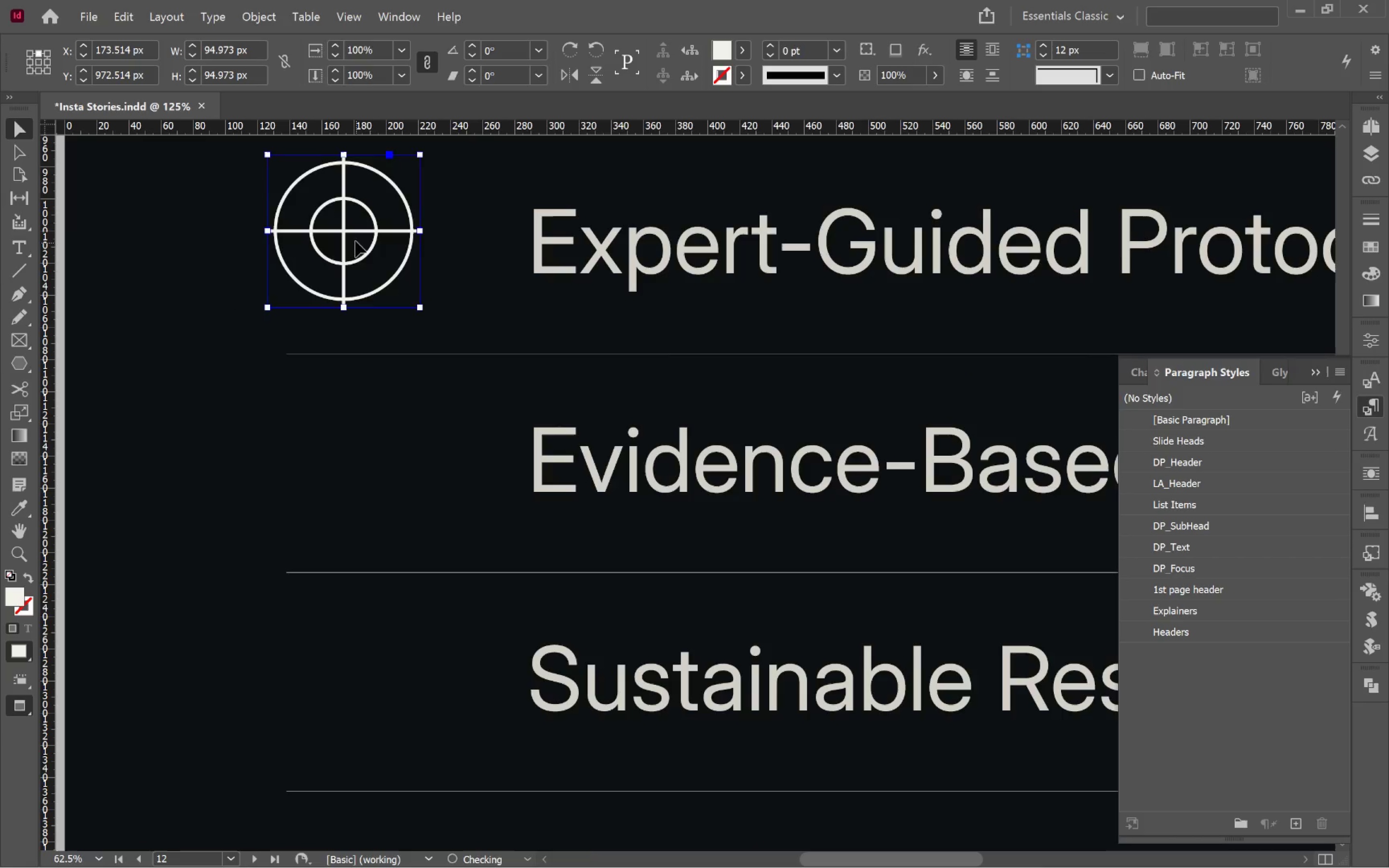 
hold_key(key=ShiftLeft, duration=1.18)
 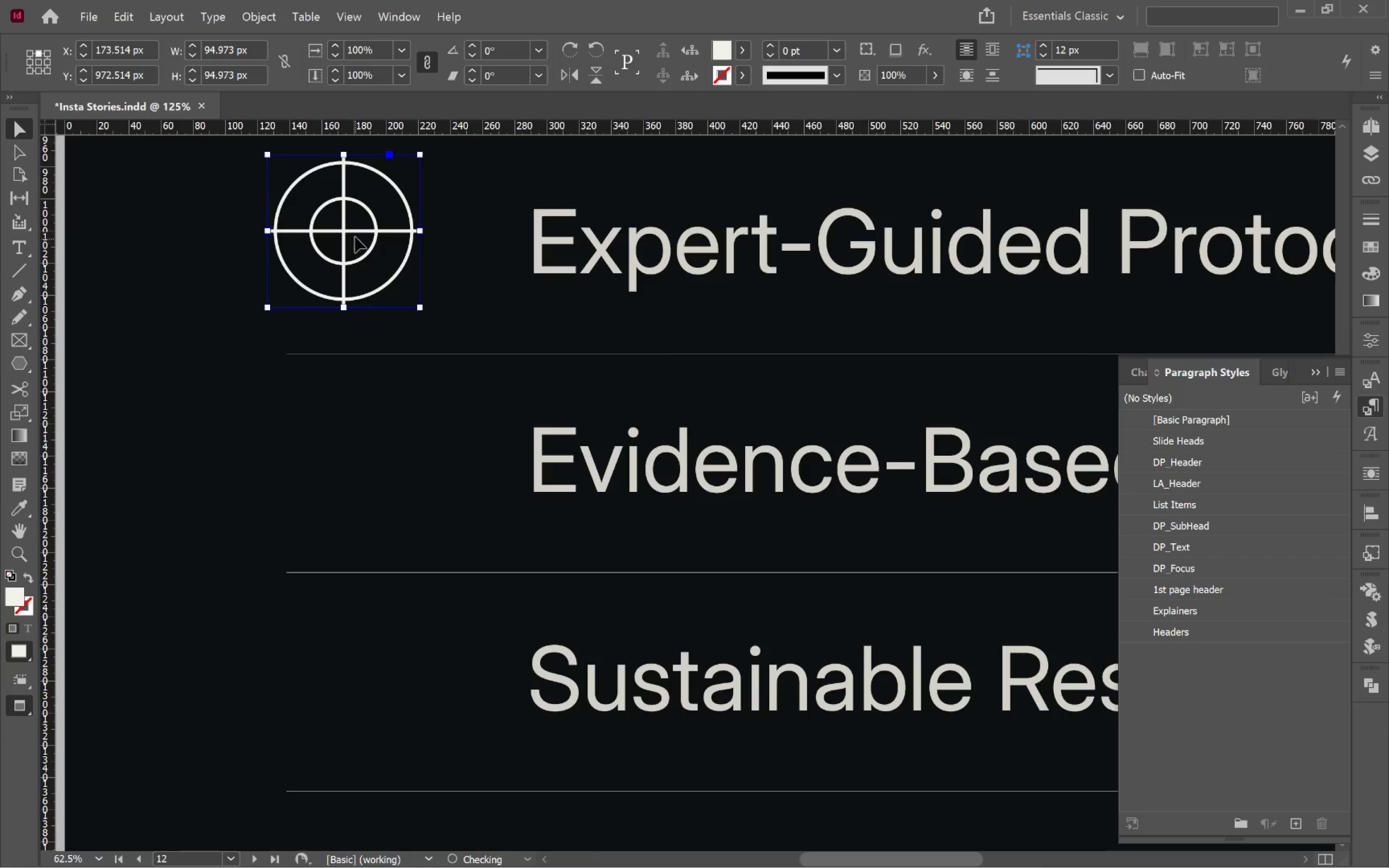 
left_click_drag(start_coordinate=[355, 236], to_coordinate=[355, 241])
 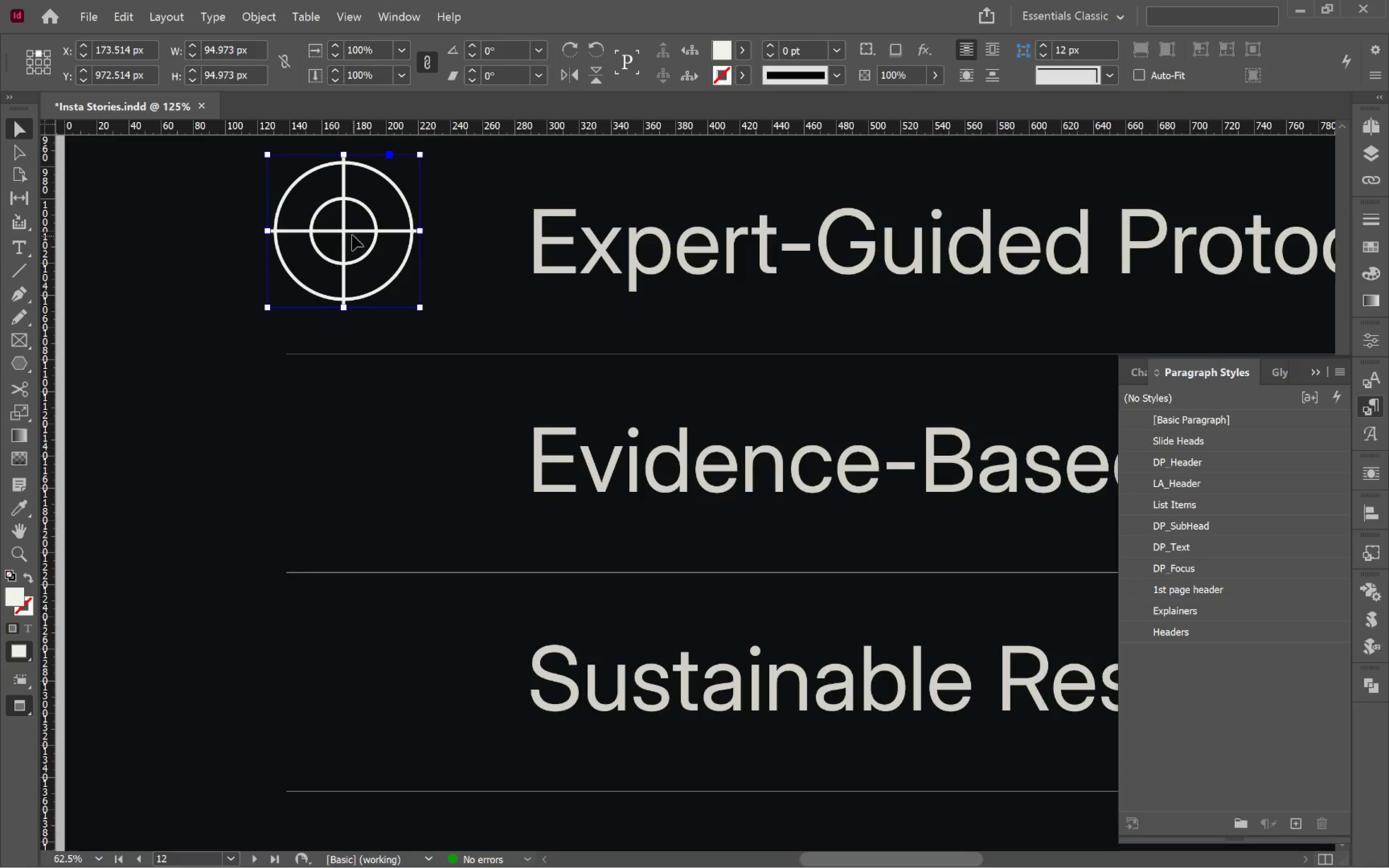 
hold_key(key=ShiftLeft, duration=0.54)
 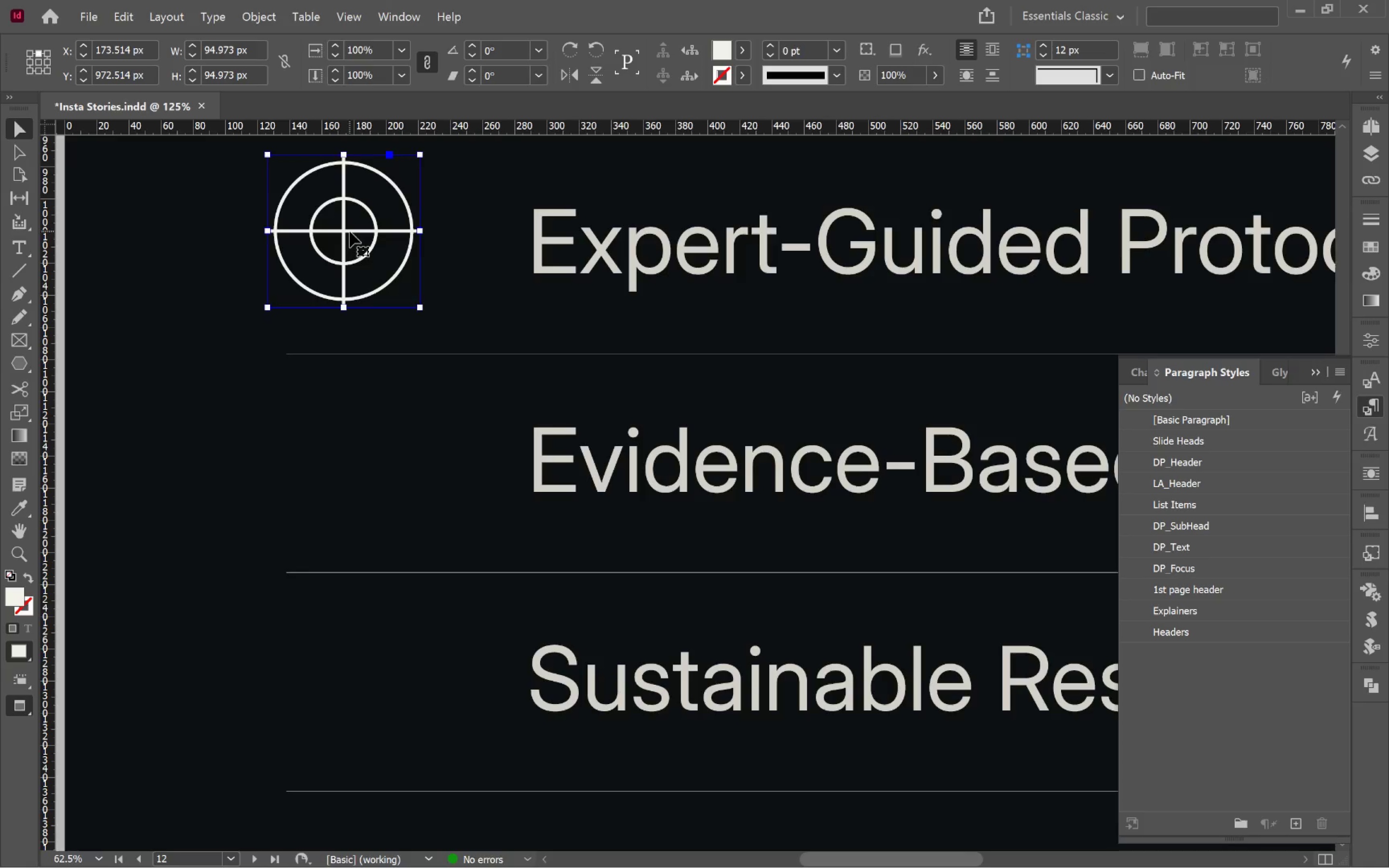 
left_click_drag(start_coordinate=[350, 231], to_coordinate=[350, 466])
 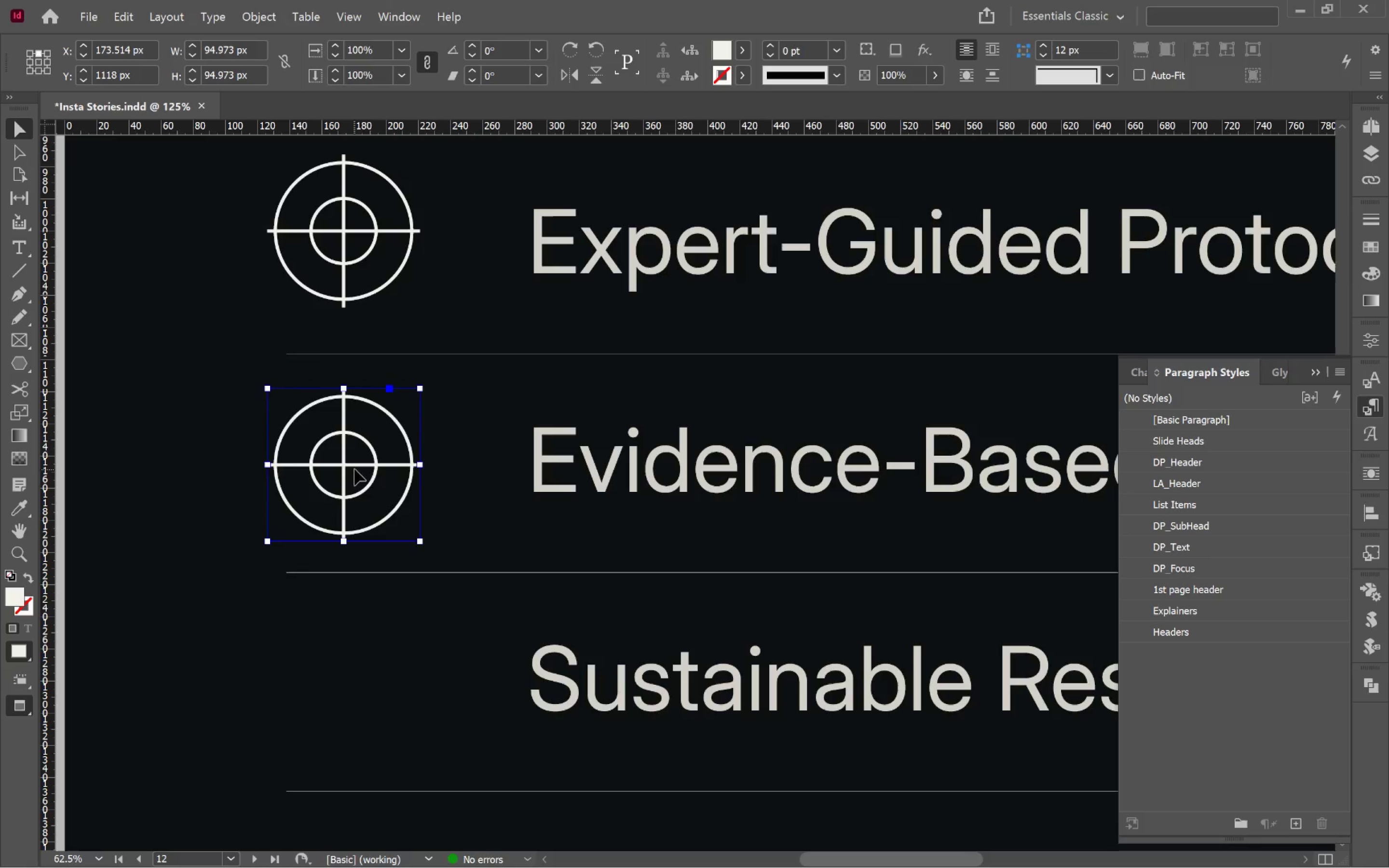 
hold_key(key=AltLeft, duration=2.32)
 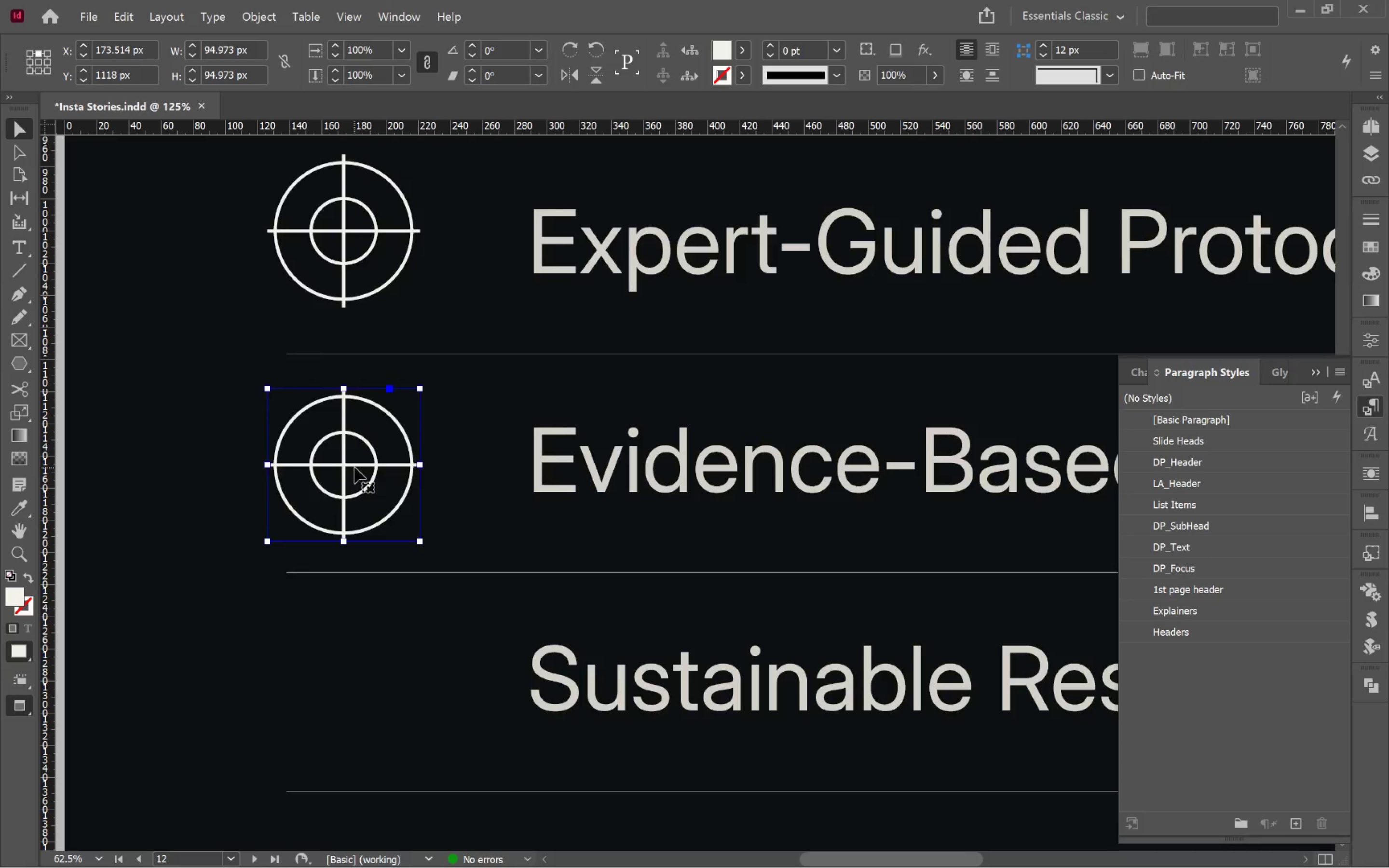 
hold_key(key=ShiftLeft, duration=2.13)
 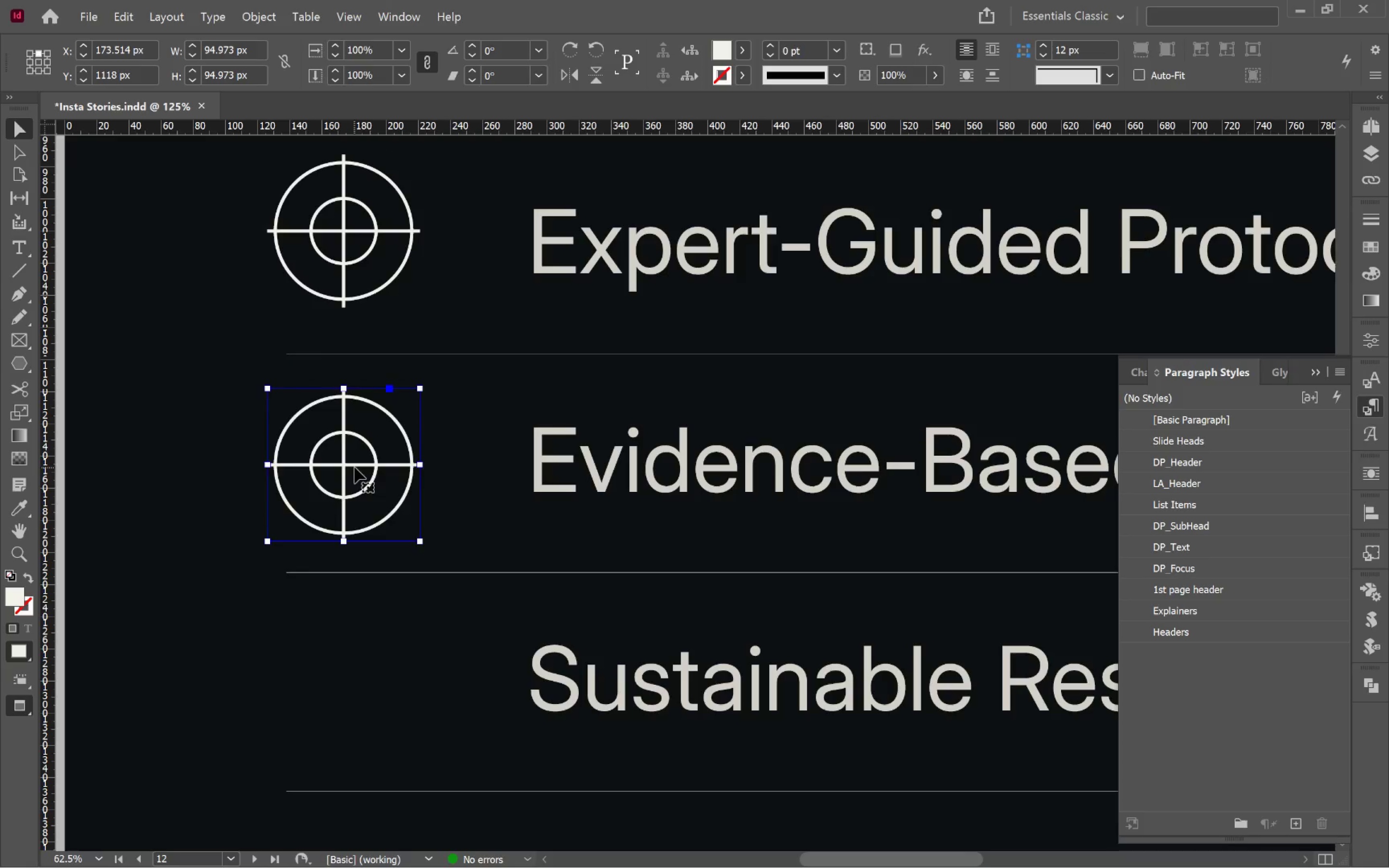 
hold_key(key=AltLeft, duration=3.08)
left_click_drag(start_coordinate=[354, 467], to_coordinate=[354, 699])
 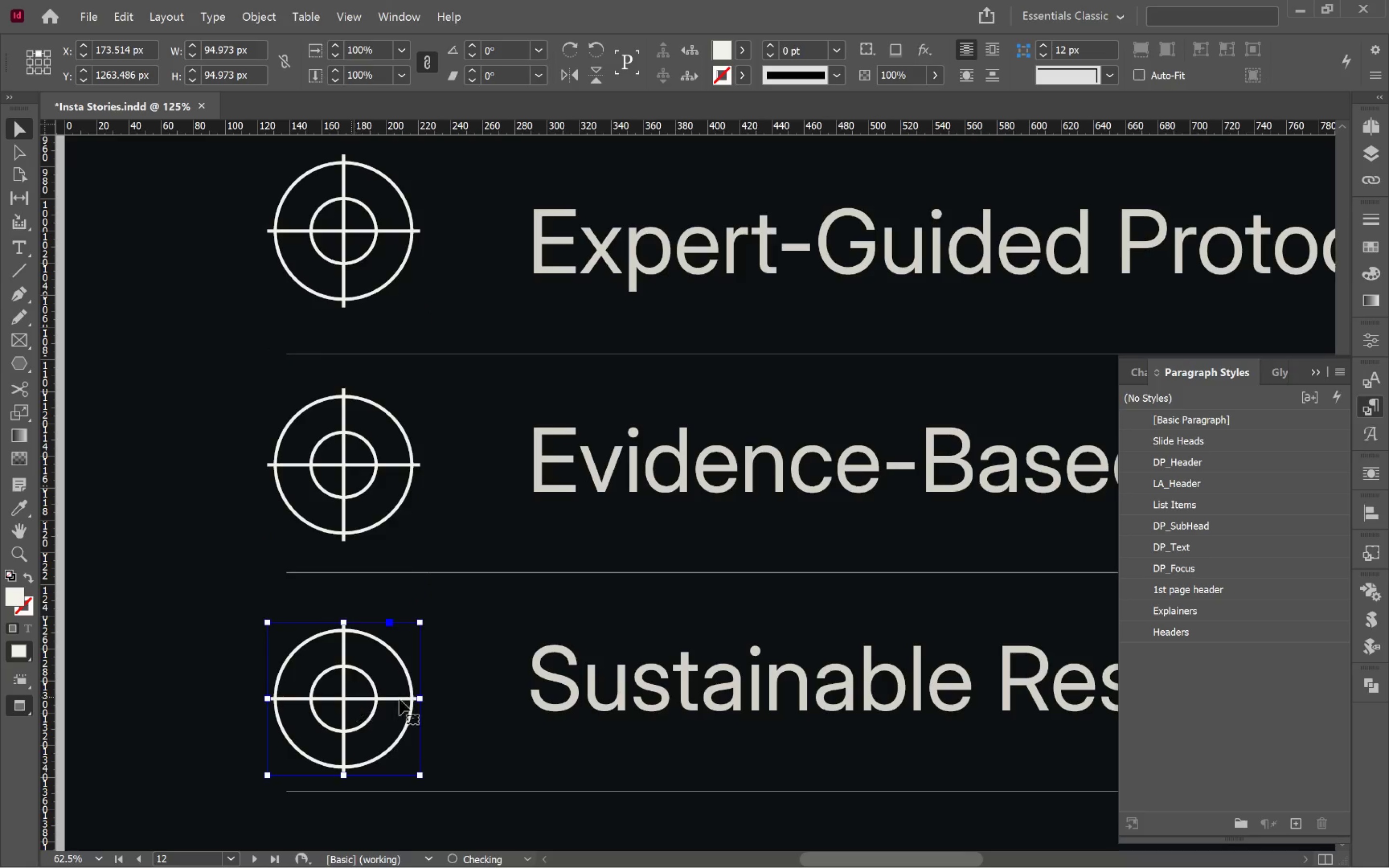 
hold_key(key=ShiftLeft, duration=2.94)
 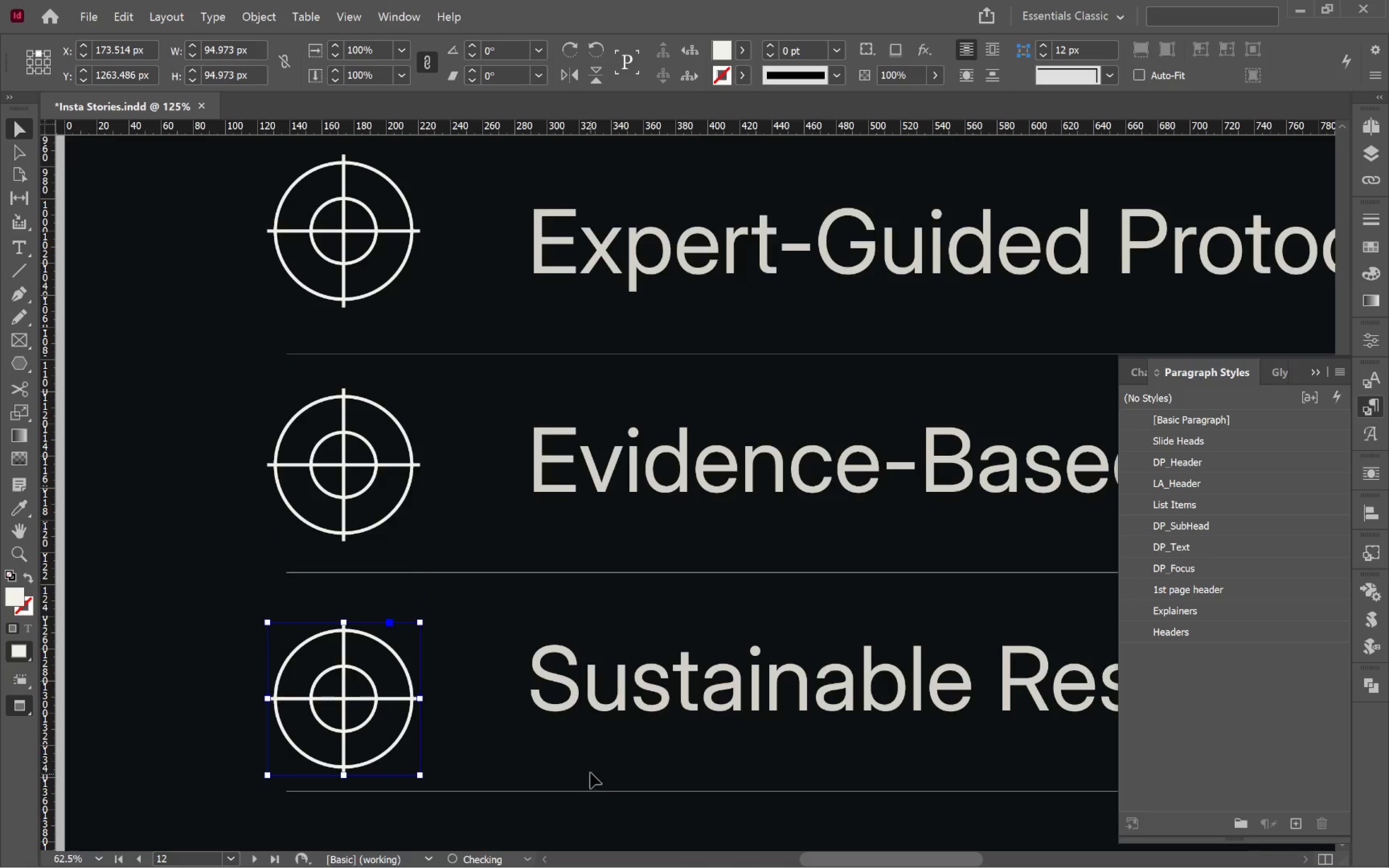 
hold_key(key=AltLeft, duration=1.15)
scroll: coordinate [591, 731], scroll_direction: down, amount: 4.0
 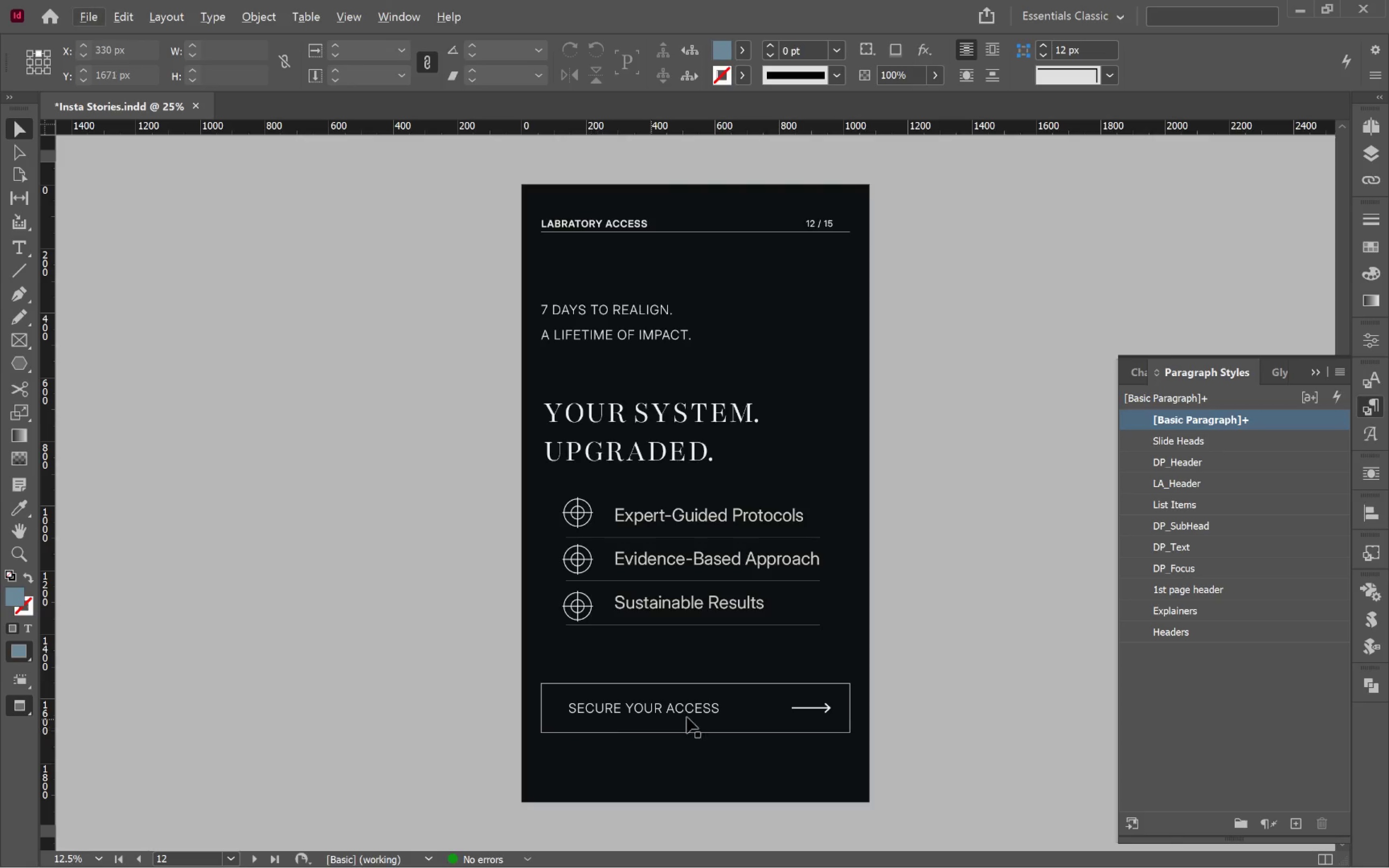 
hold_key(key=Space, duration=0.65)
 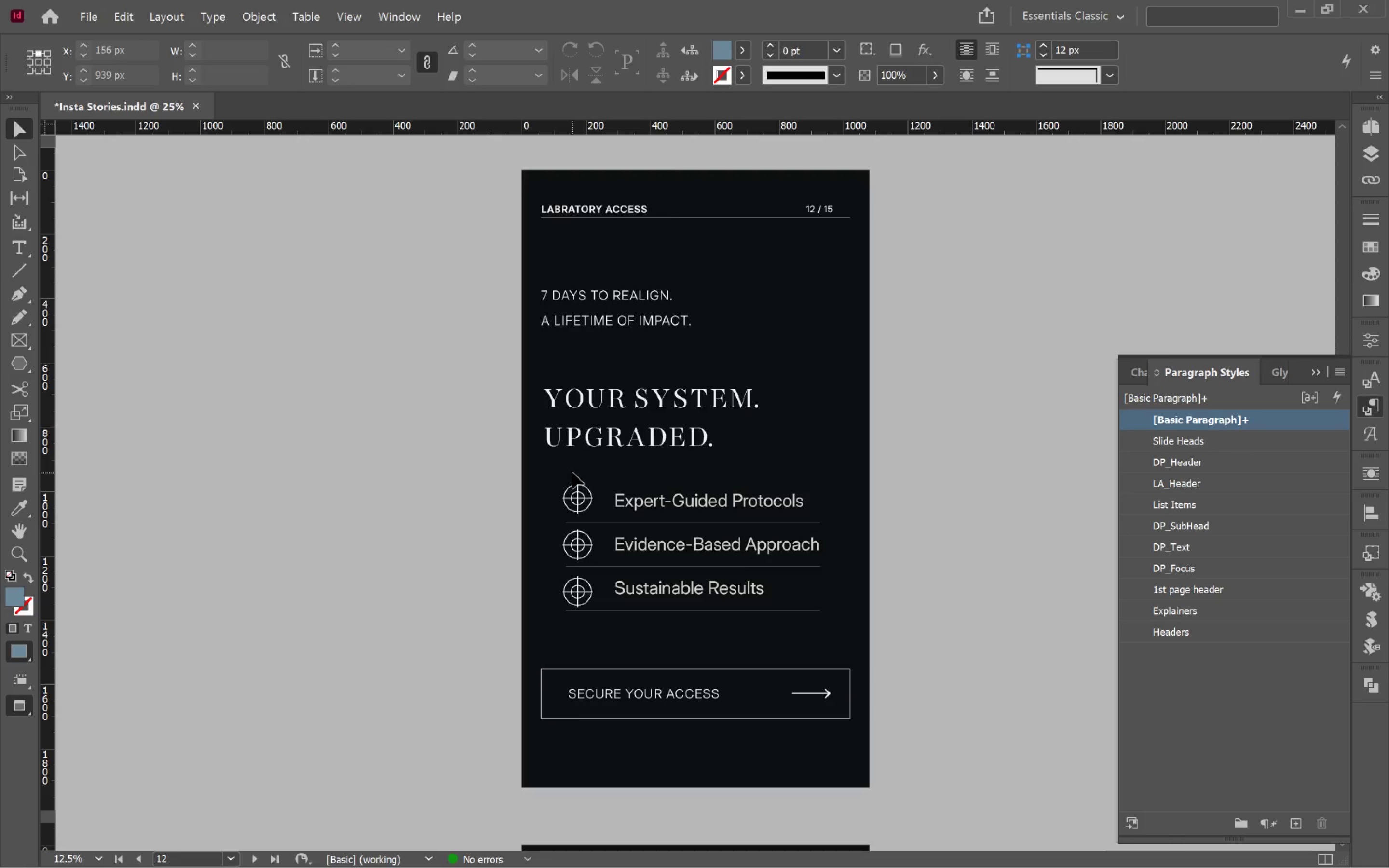 
left_click_drag(start_coordinate=[783, 657], to_coordinate=[585, 642])
 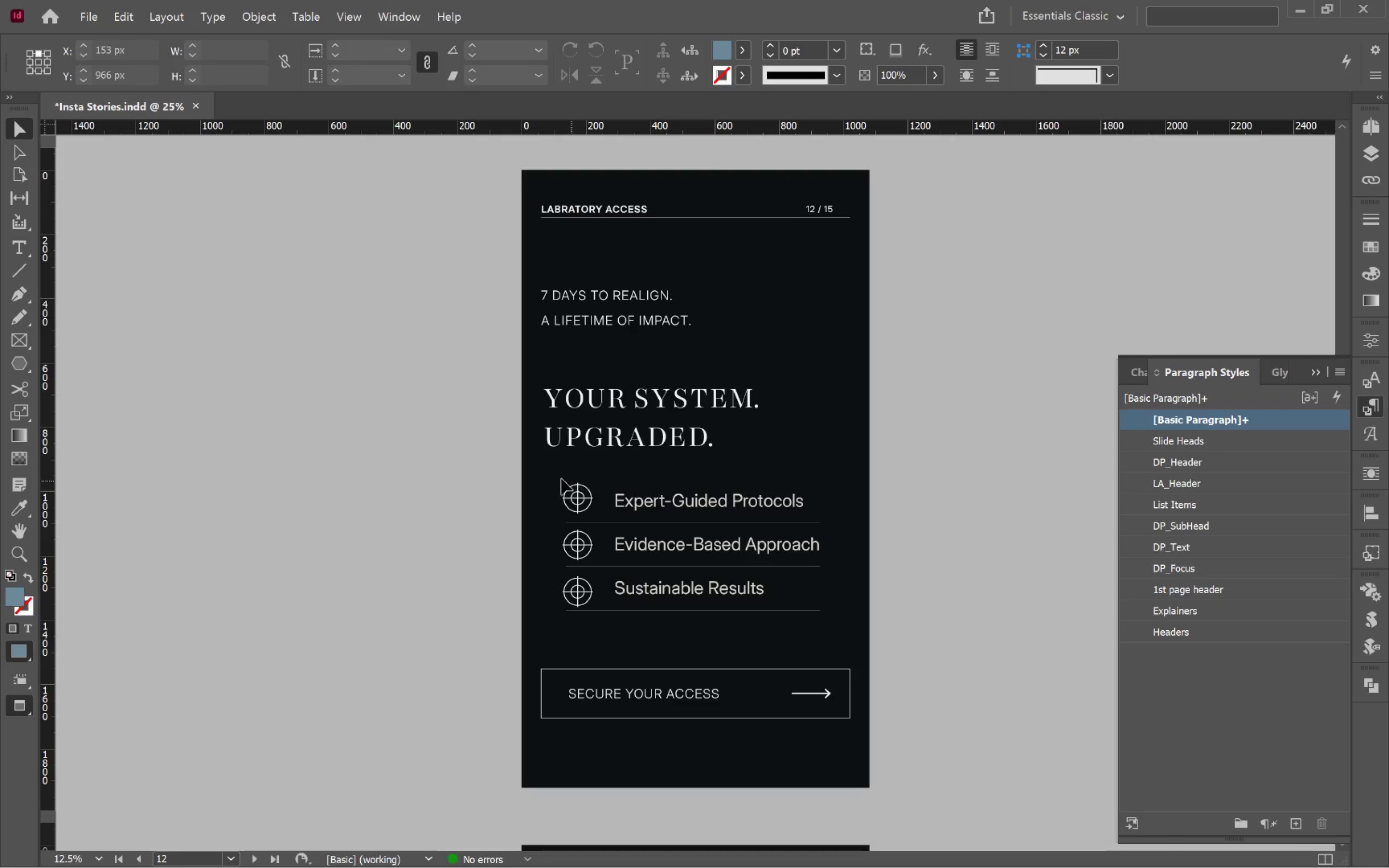 
left_click_drag(start_coordinate=[541, 481], to_coordinate=[579, 619])
 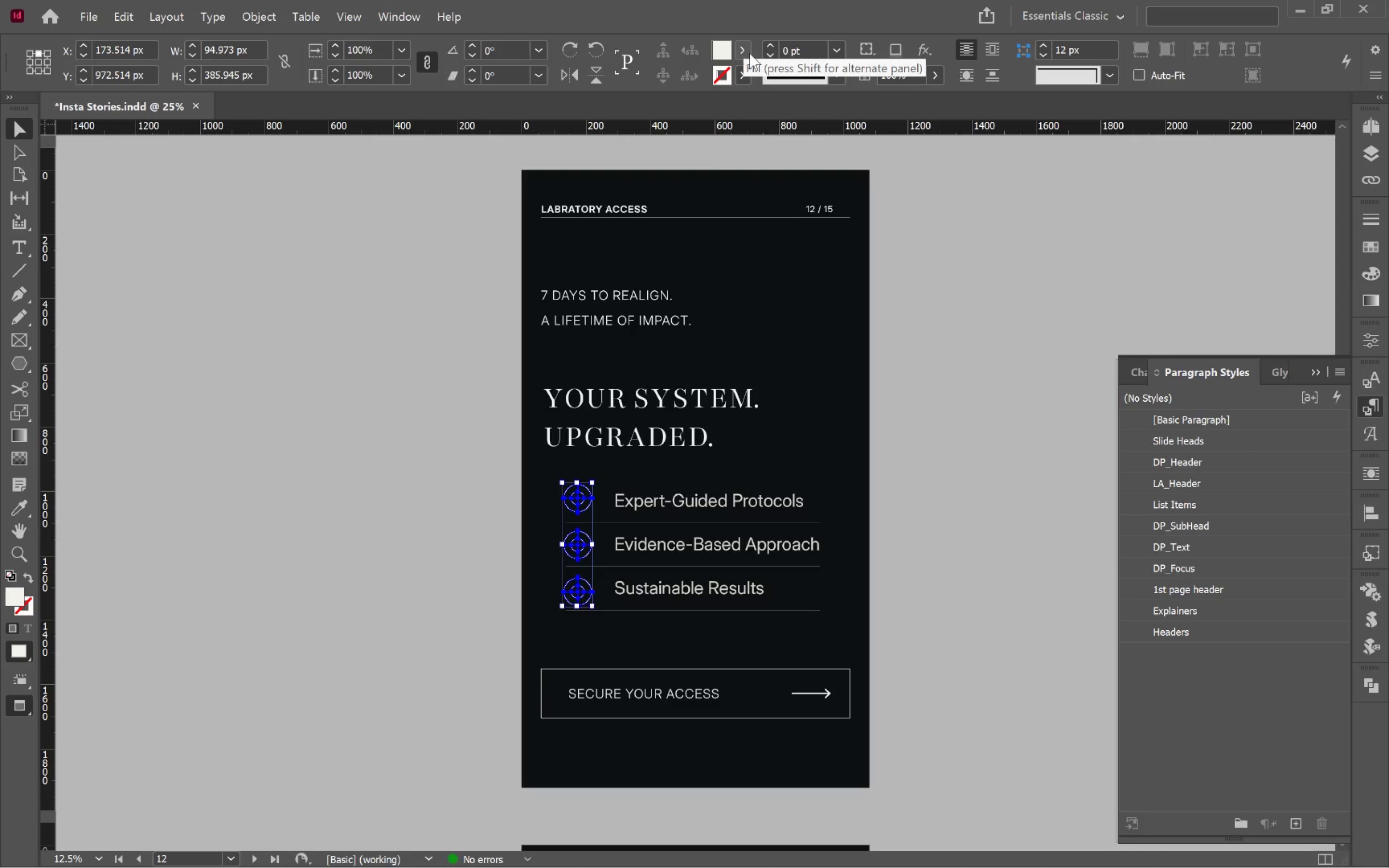 
wait(5.01)
 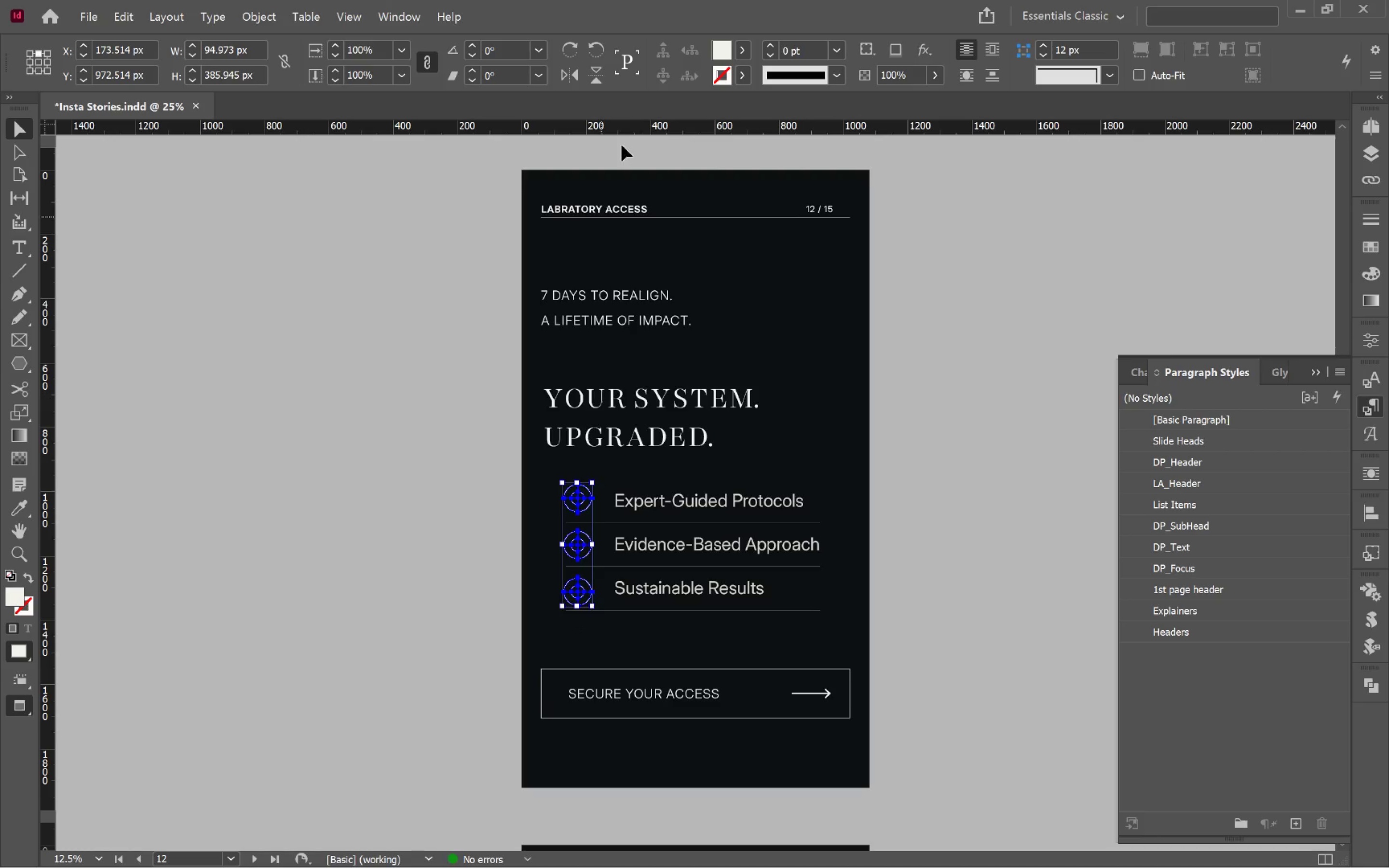 
left_click([971, 407])
 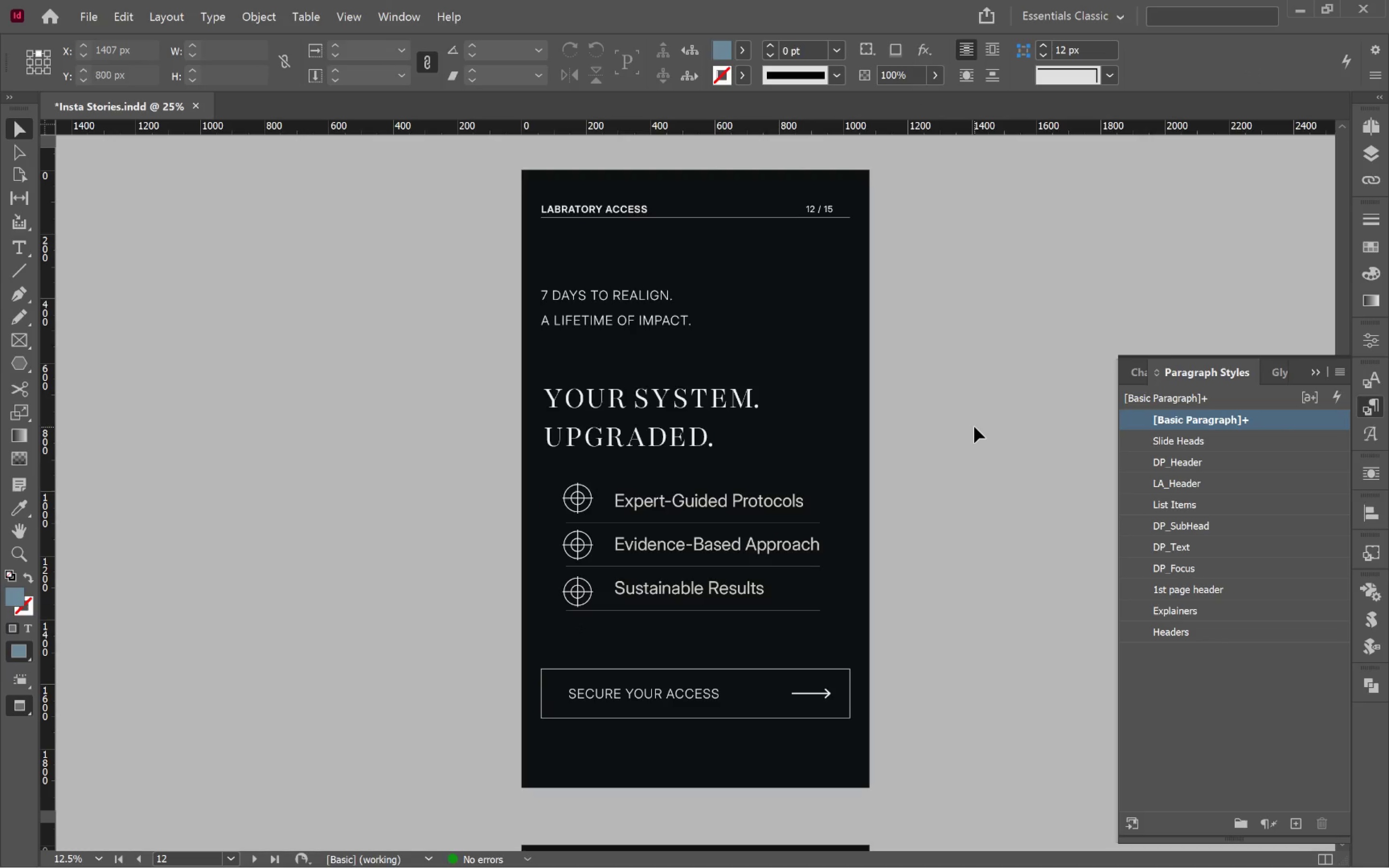 
key(Control+S)
 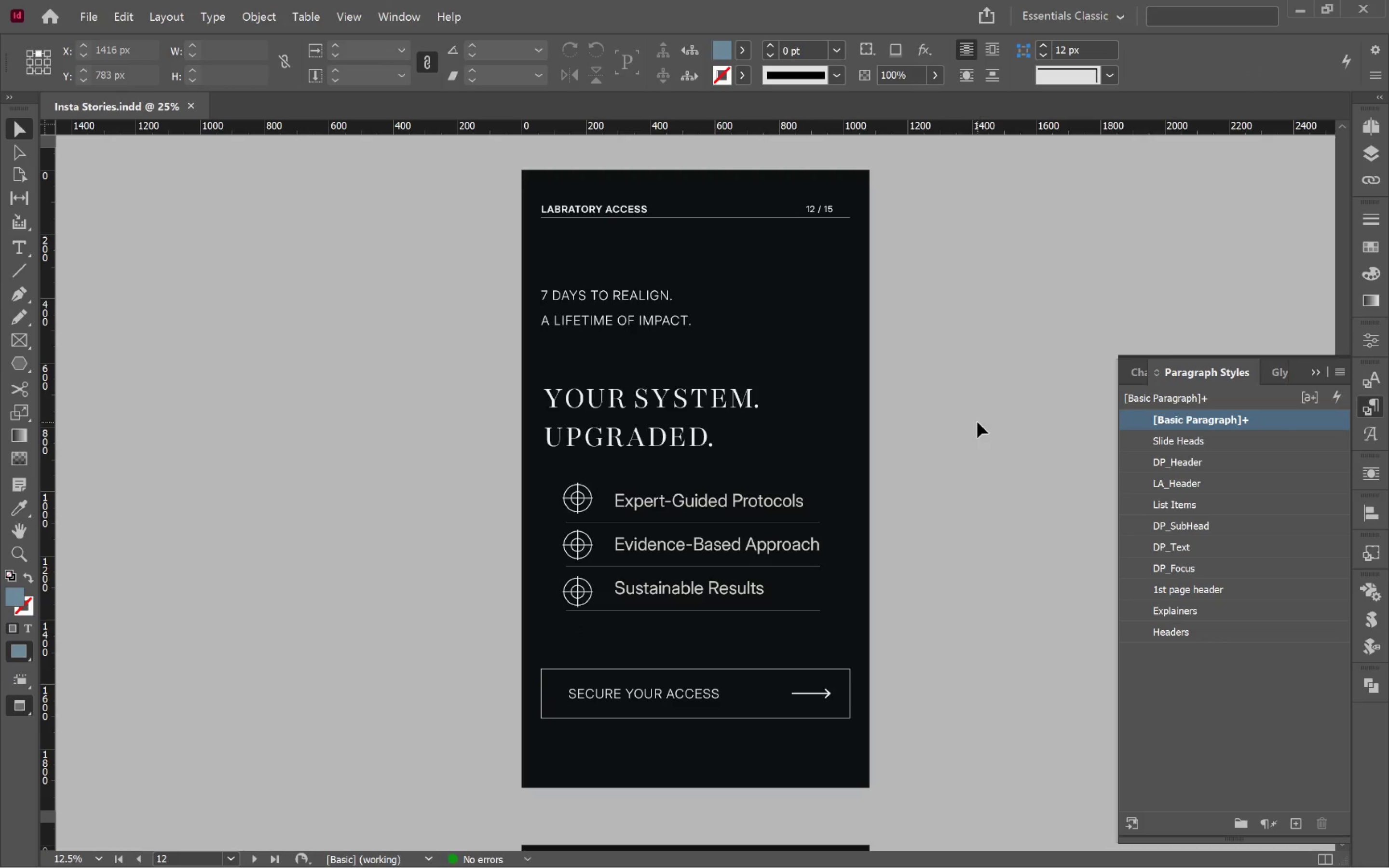 
scroll: coordinate [975, 422], scroll_direction: down, amount: 5.0
 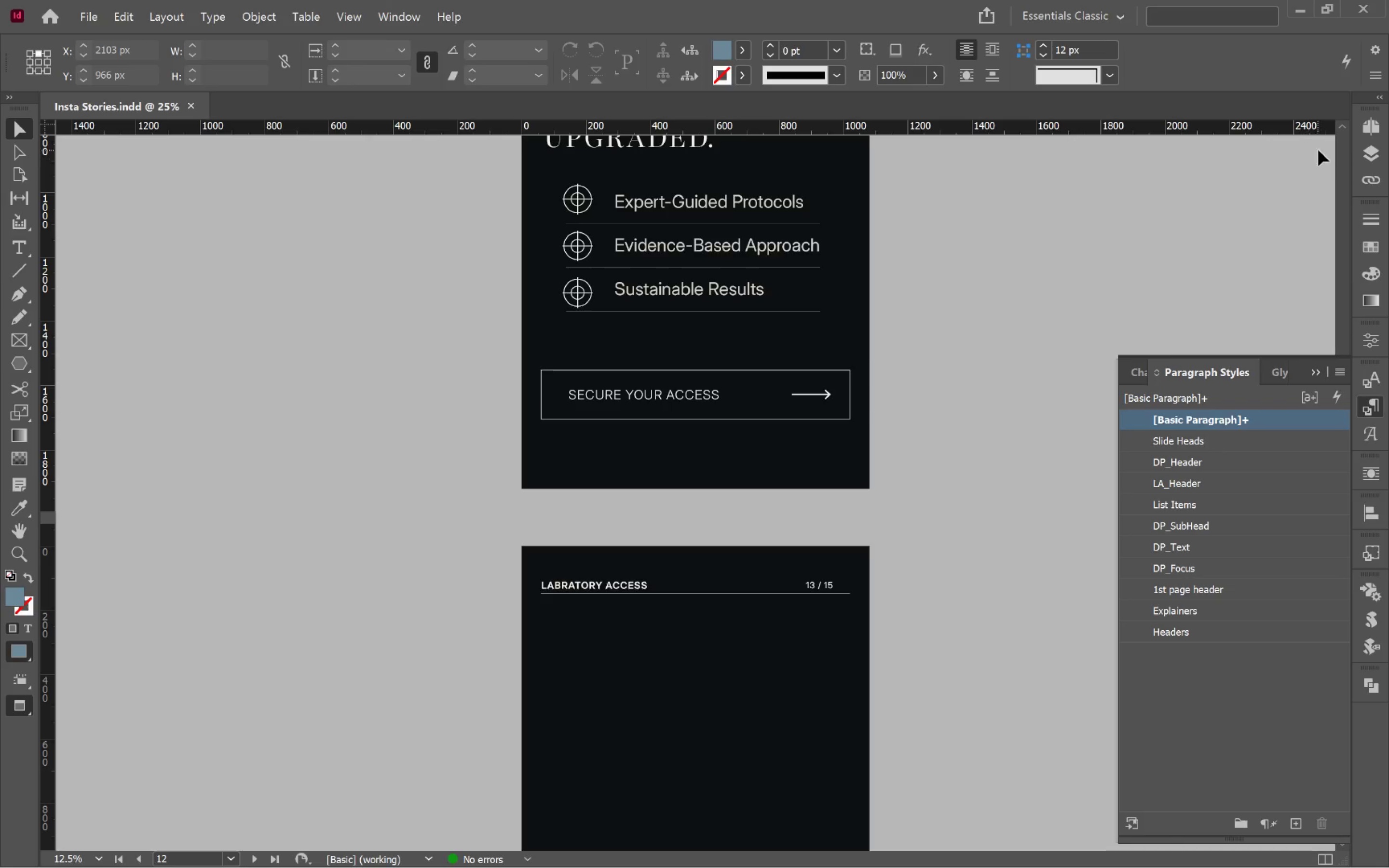 
left_click([1361, 134])
 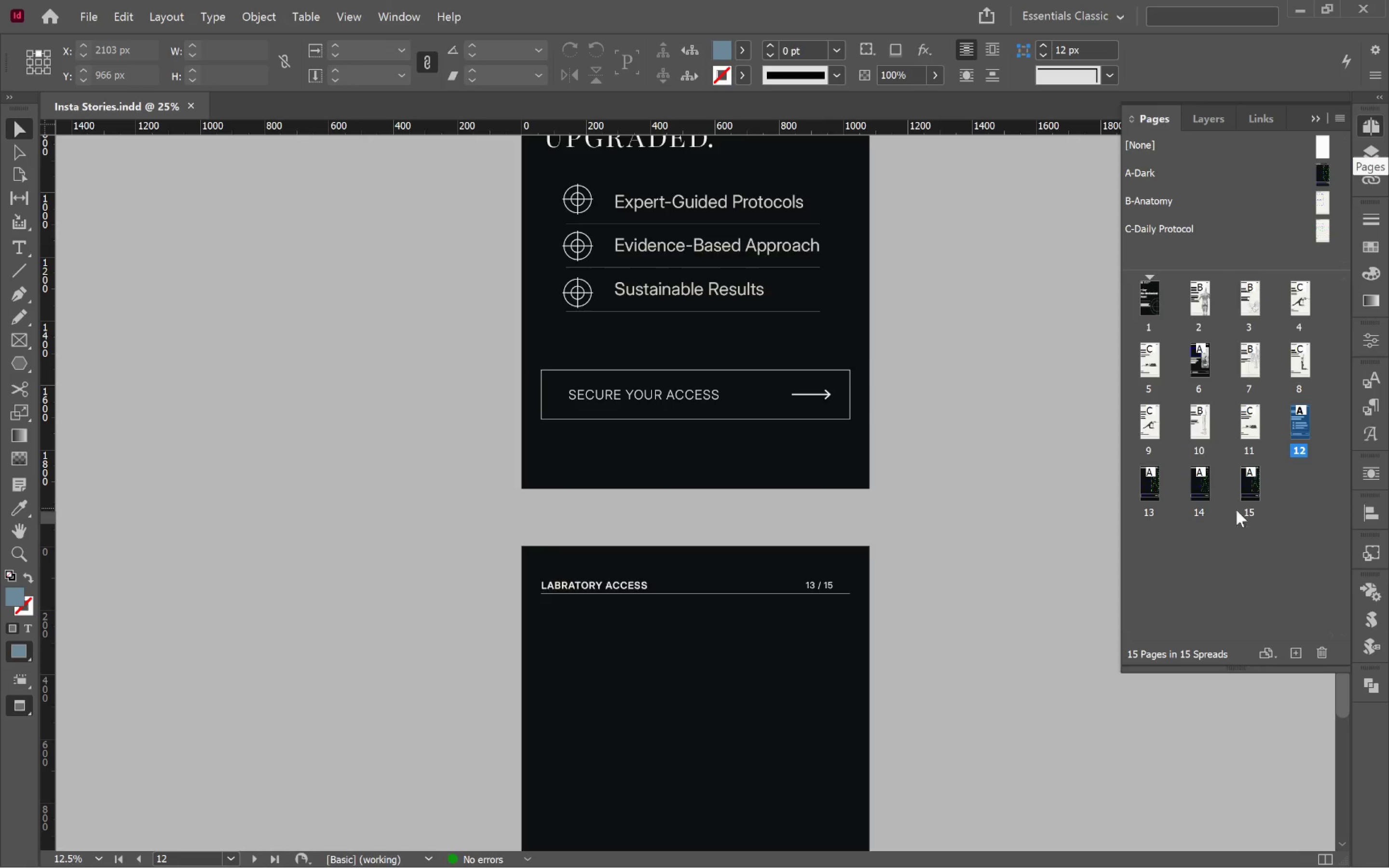 
left_click([1142, 483])
 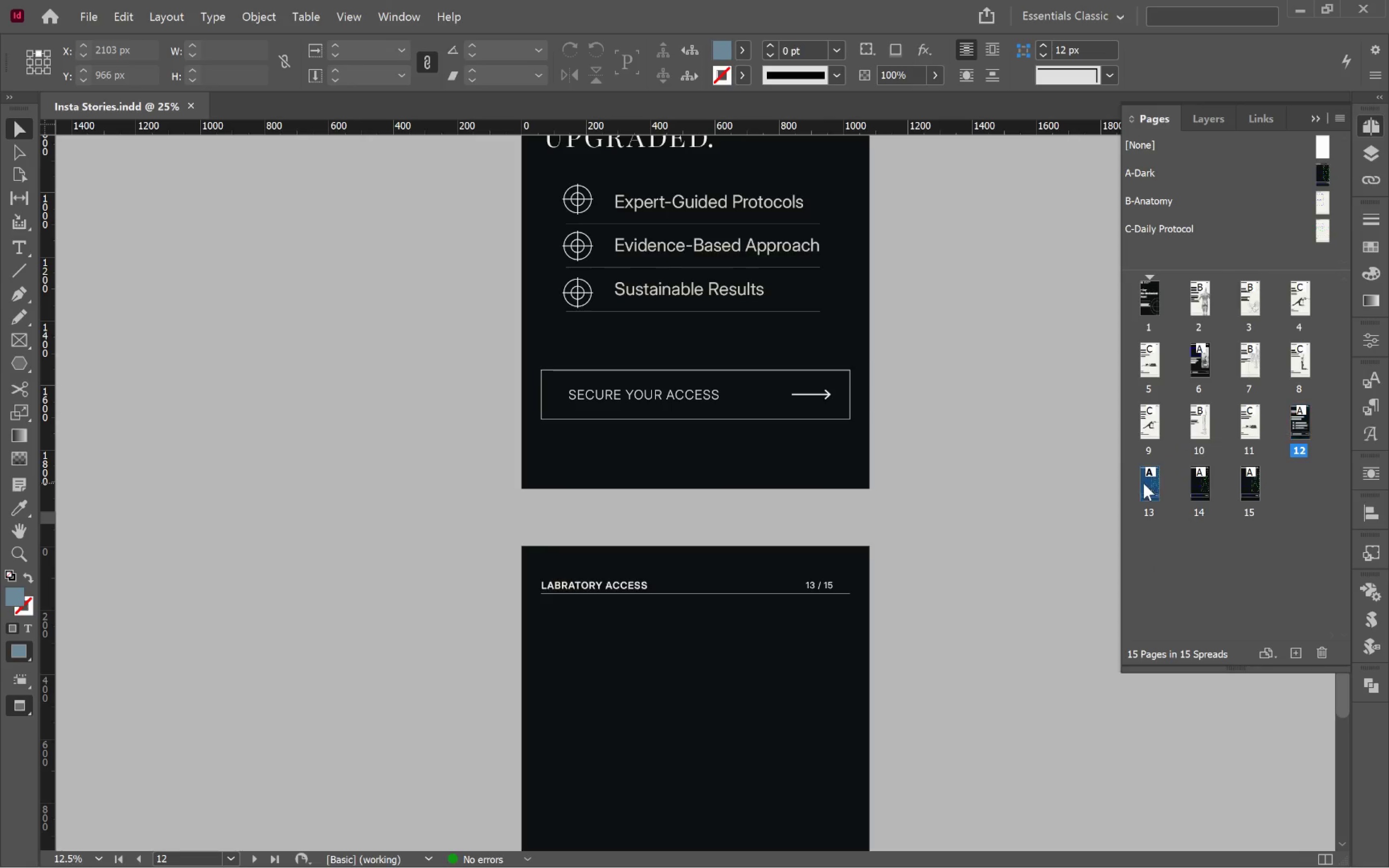 
hold_key(key=ShiftLeft, duration=0.73)
left_click([1252, 486])
 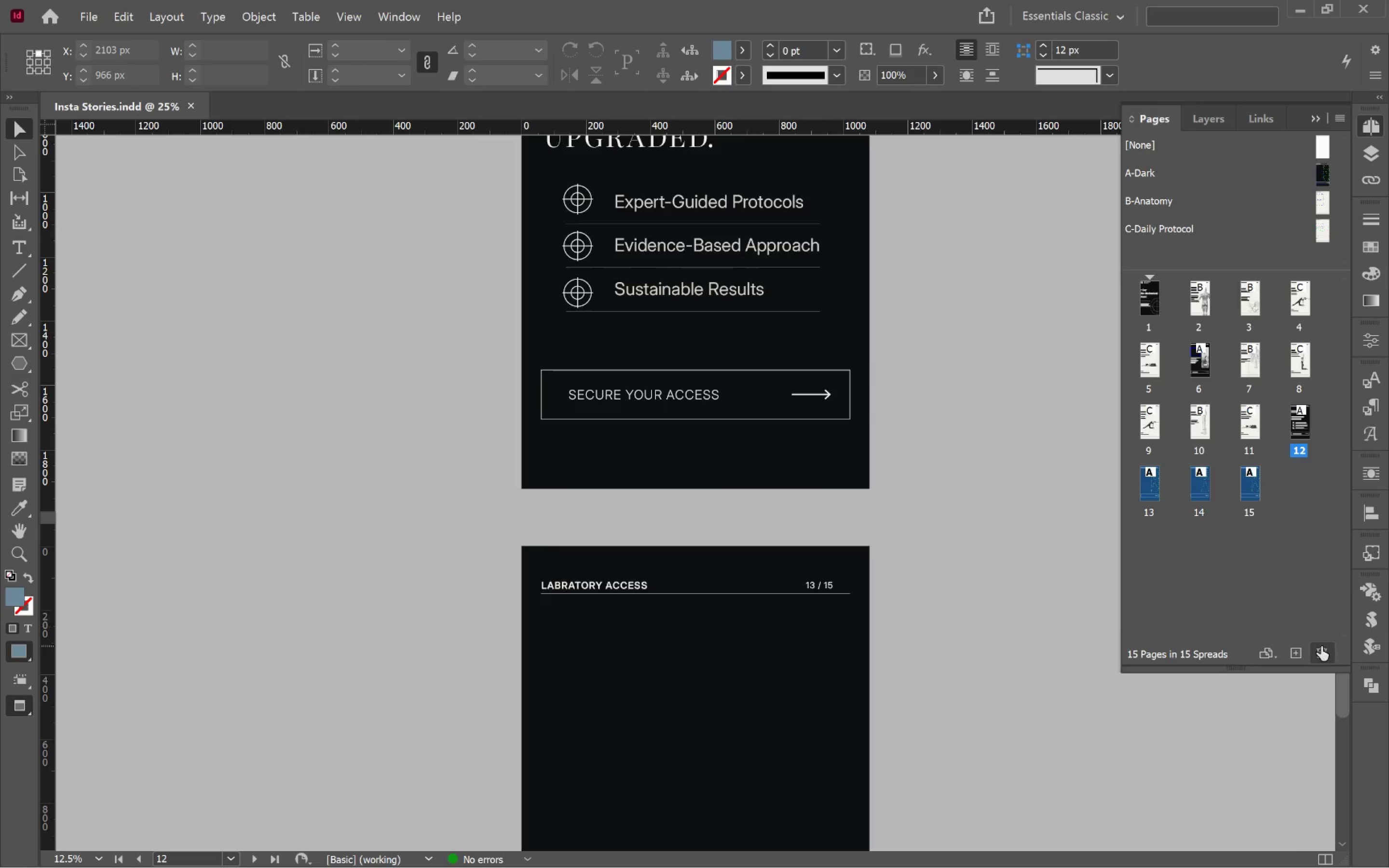 
left_click([1320, 650])
 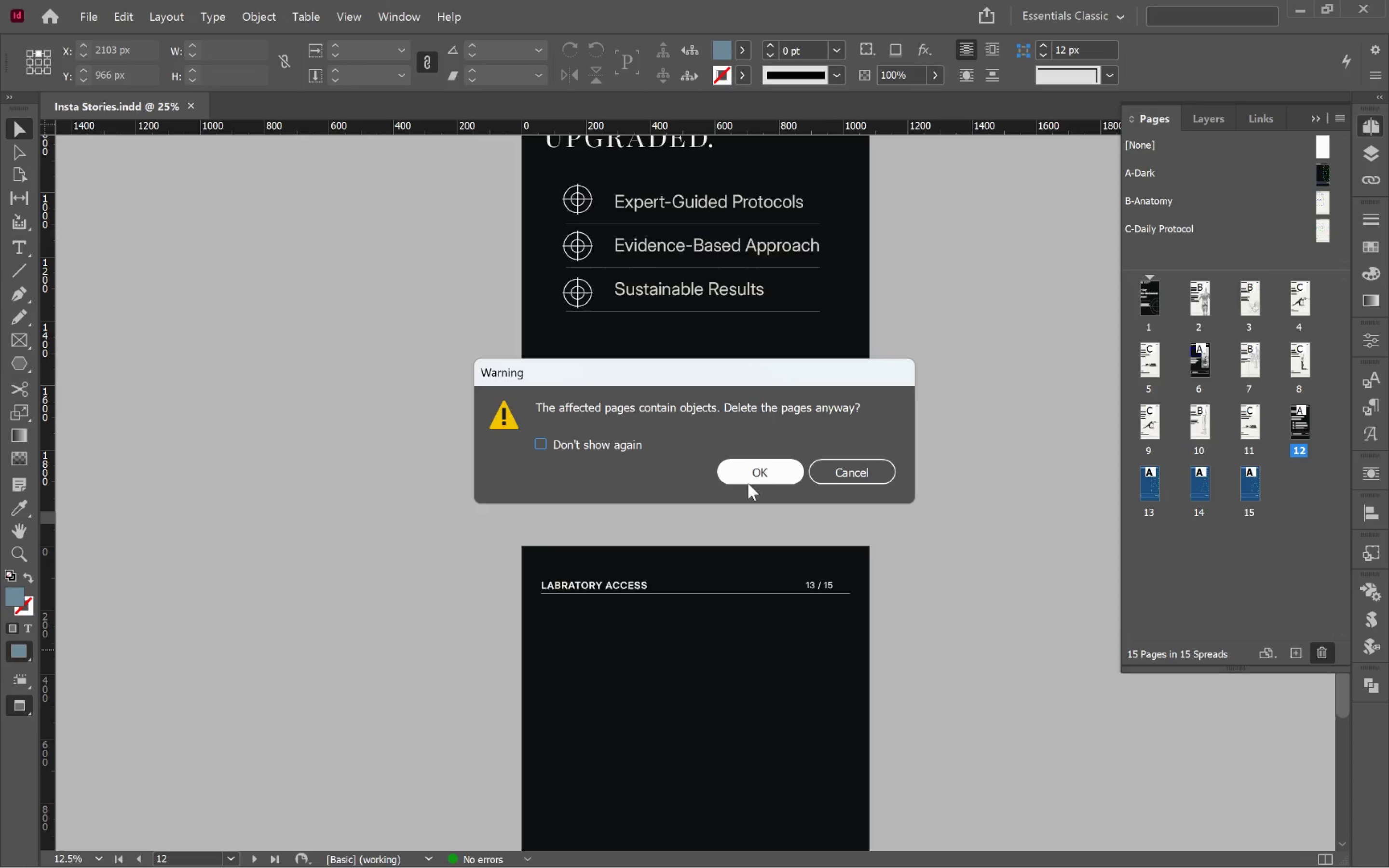 
left_click([768, 475])
 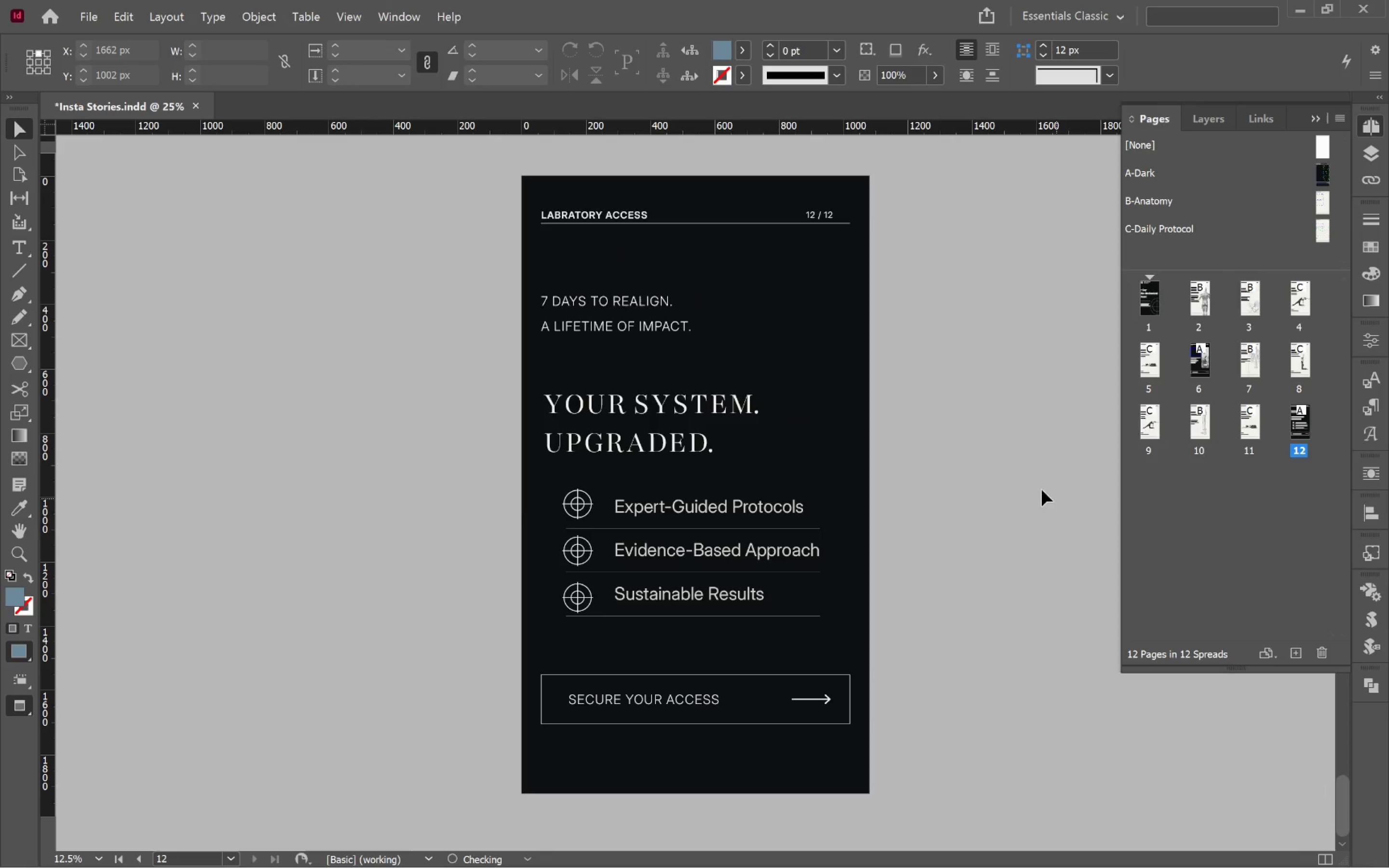 
left_click([1014, 470])
 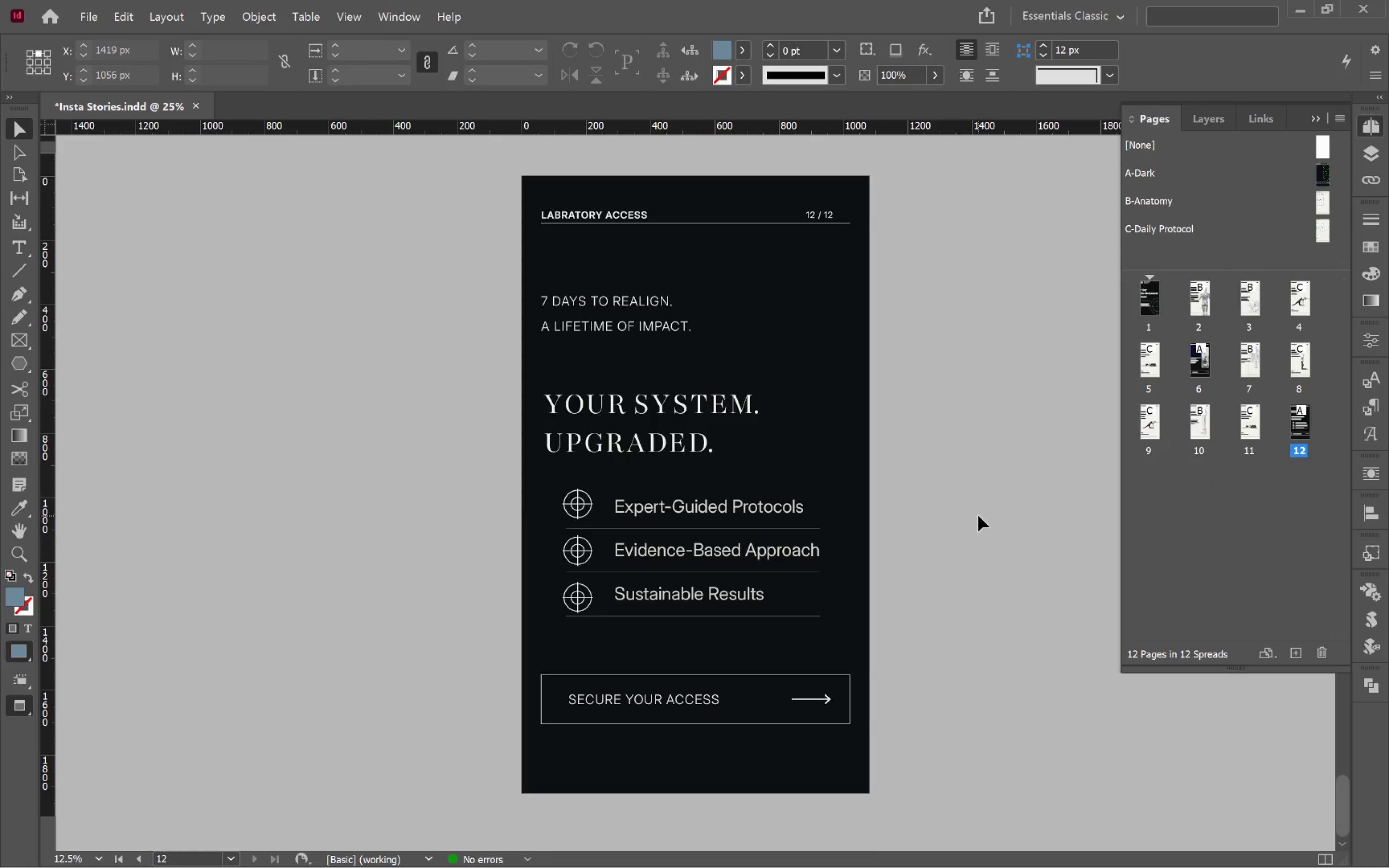 
key(Alt+Tab)
 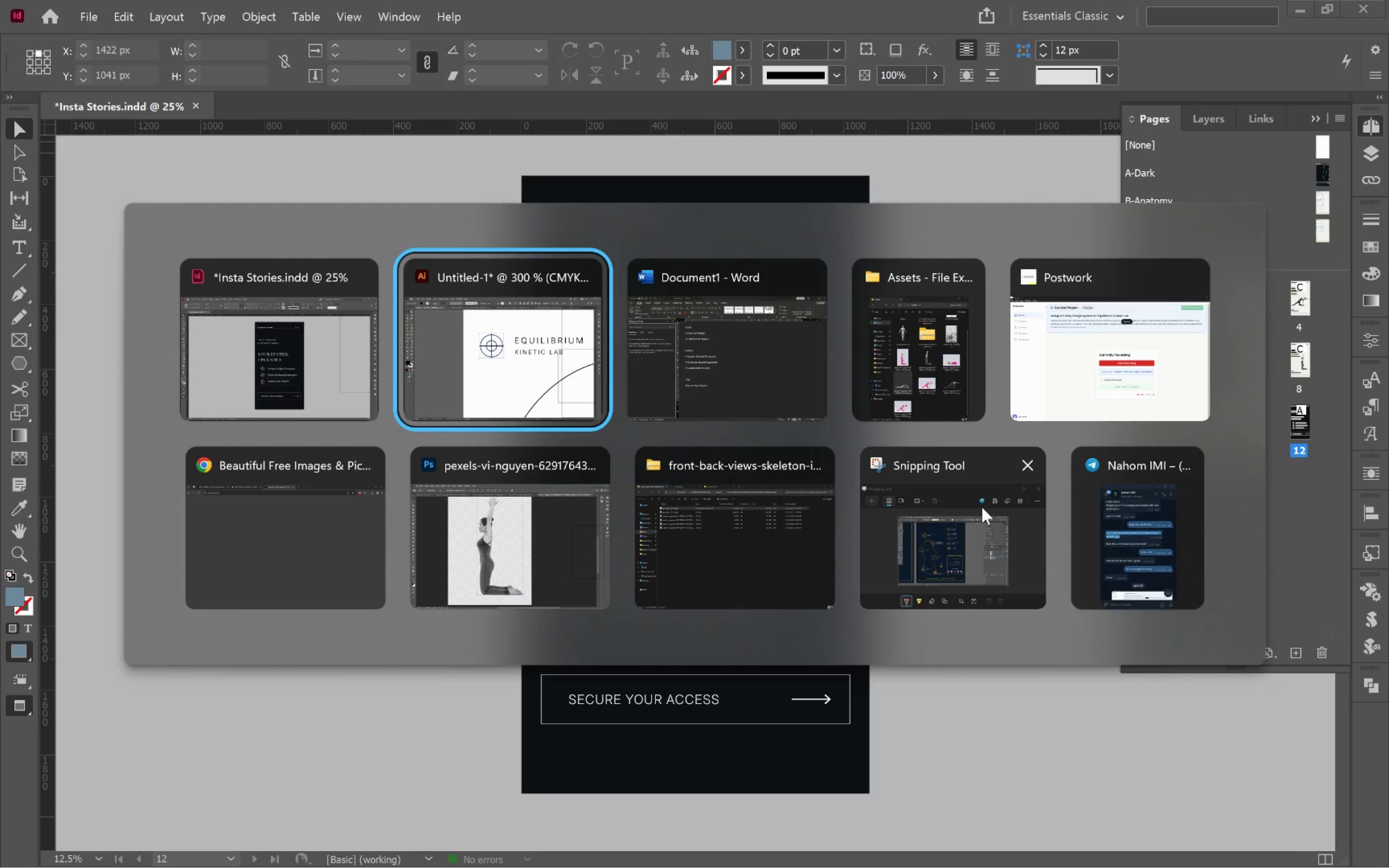 
key(Alt+Tab)
 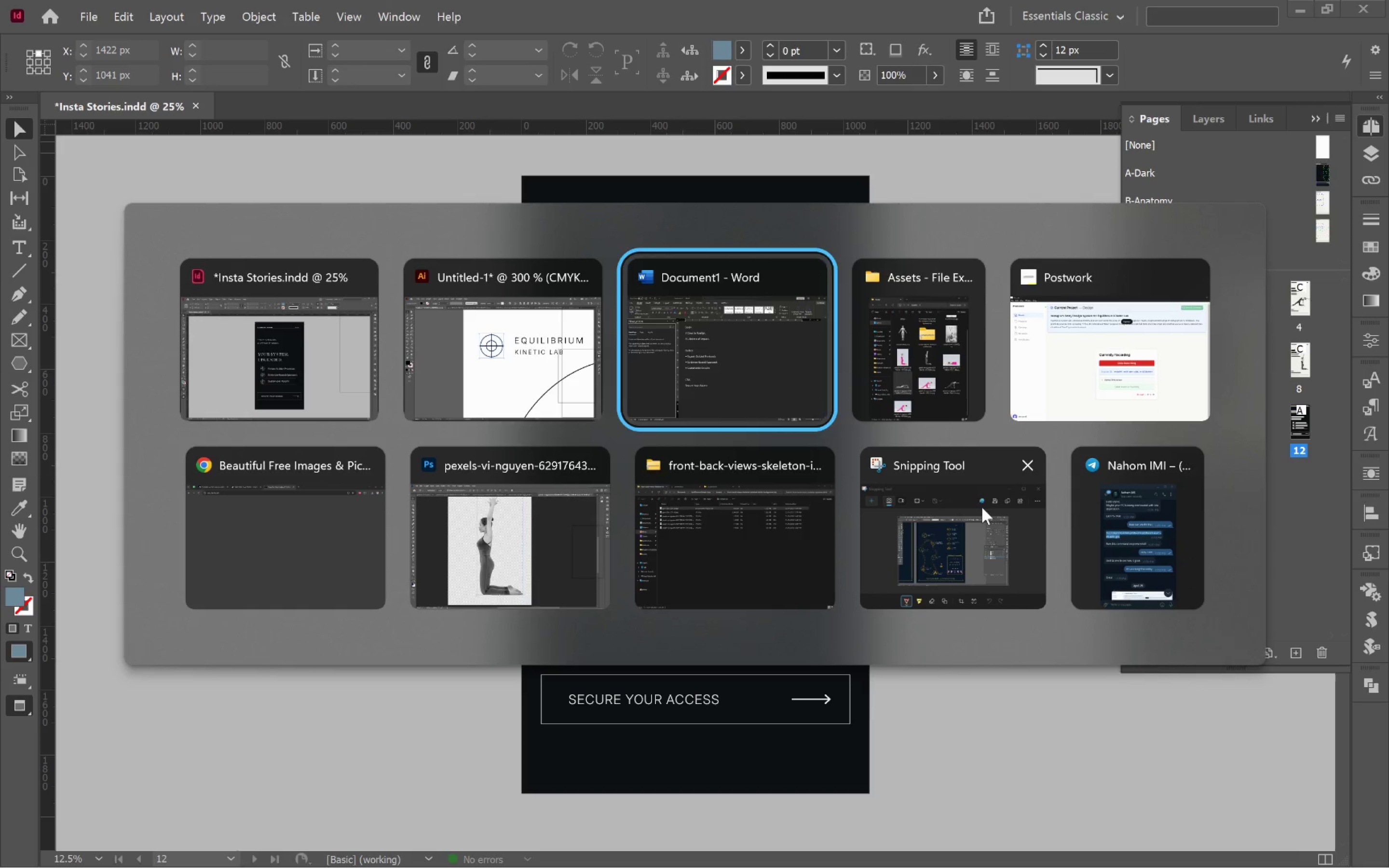 
key(Alt+Tab)
 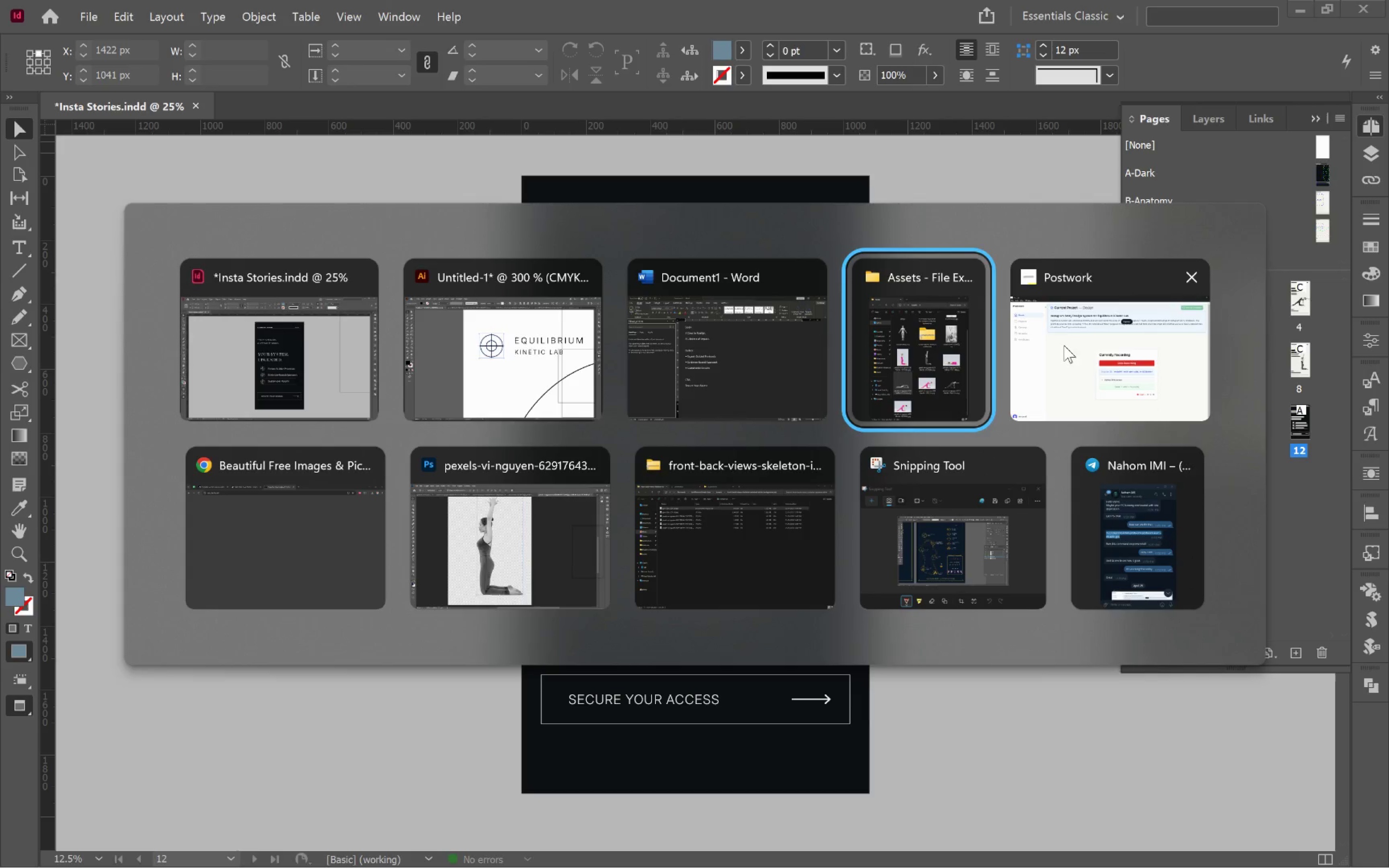 
left_click([1103, 334])